 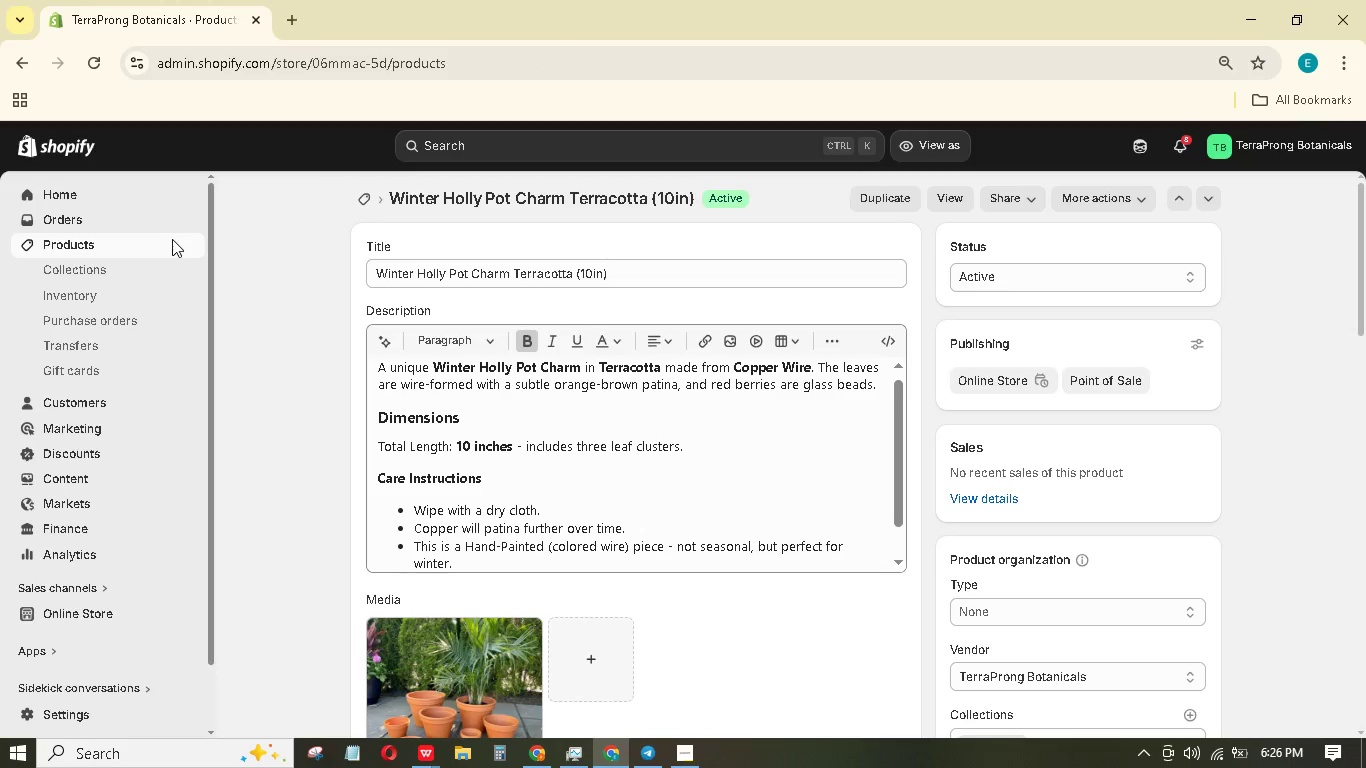 
scroll: coordinate [396, 413], scroll_direction: down, amount: 4.0
 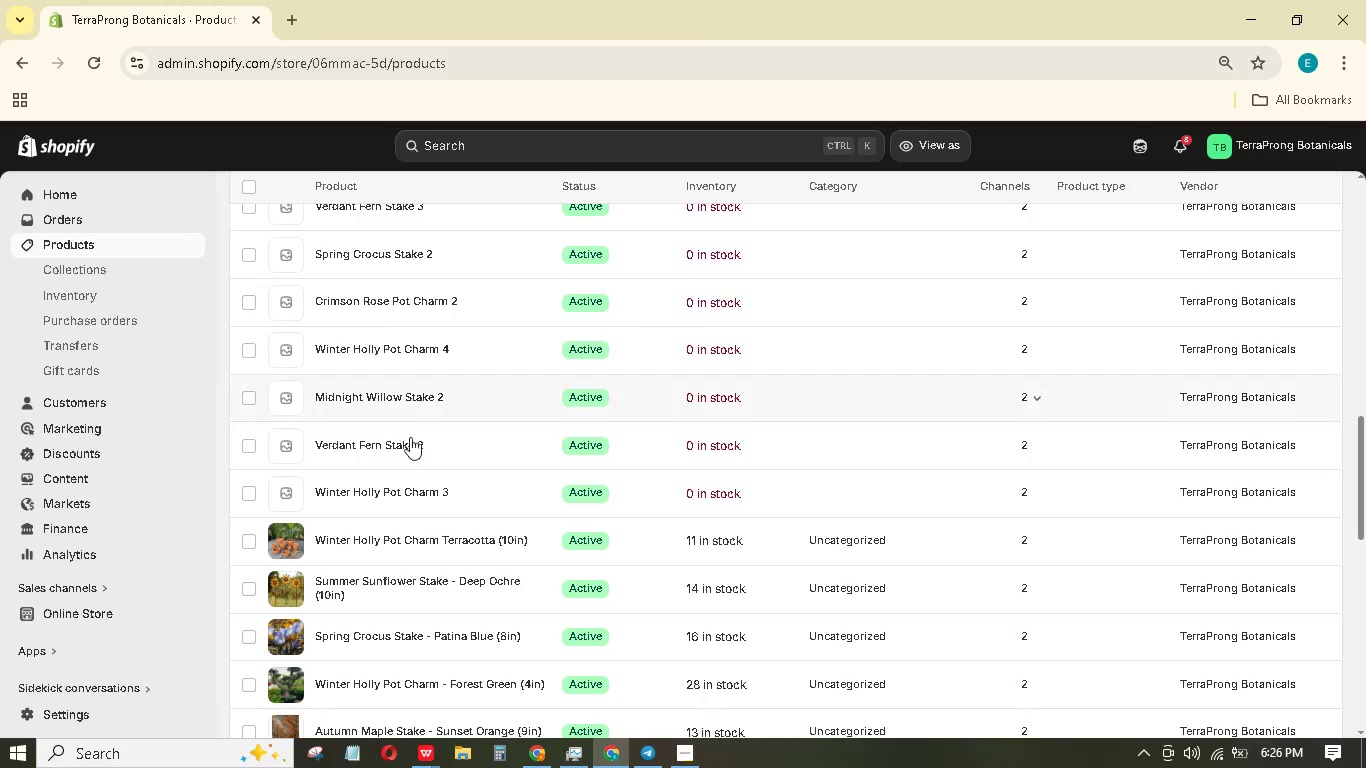 
left_click([470, 488])
 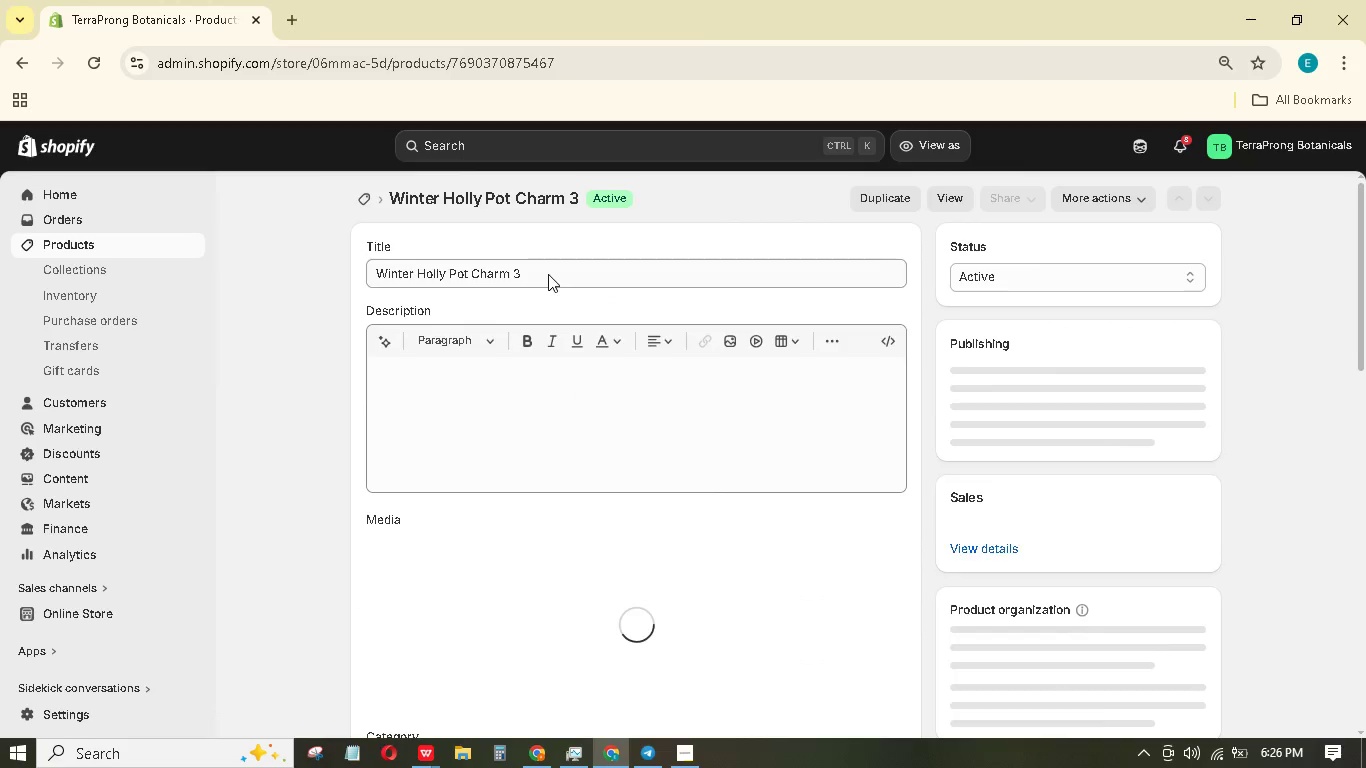 
key(Backspace)
type(- charcoal Gray (!@in))
 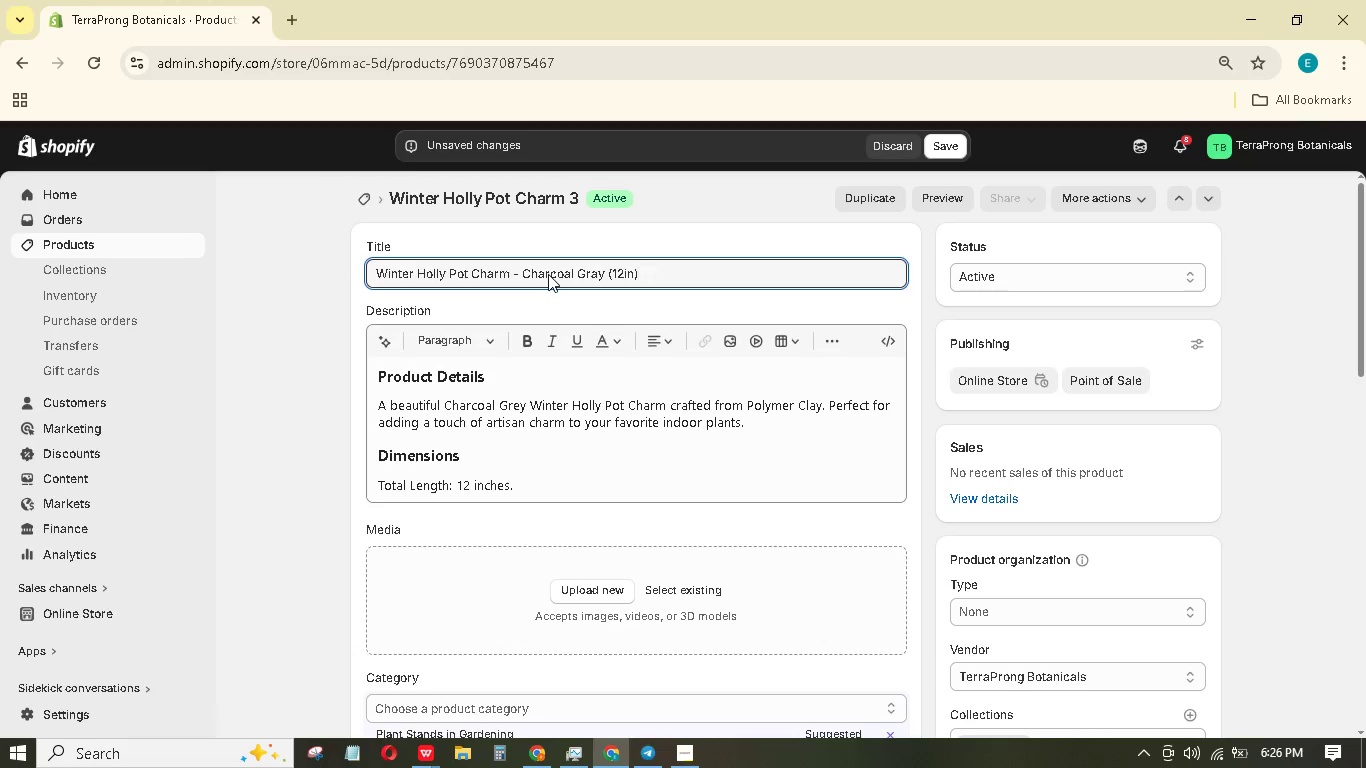 
double_click([605, 587])
 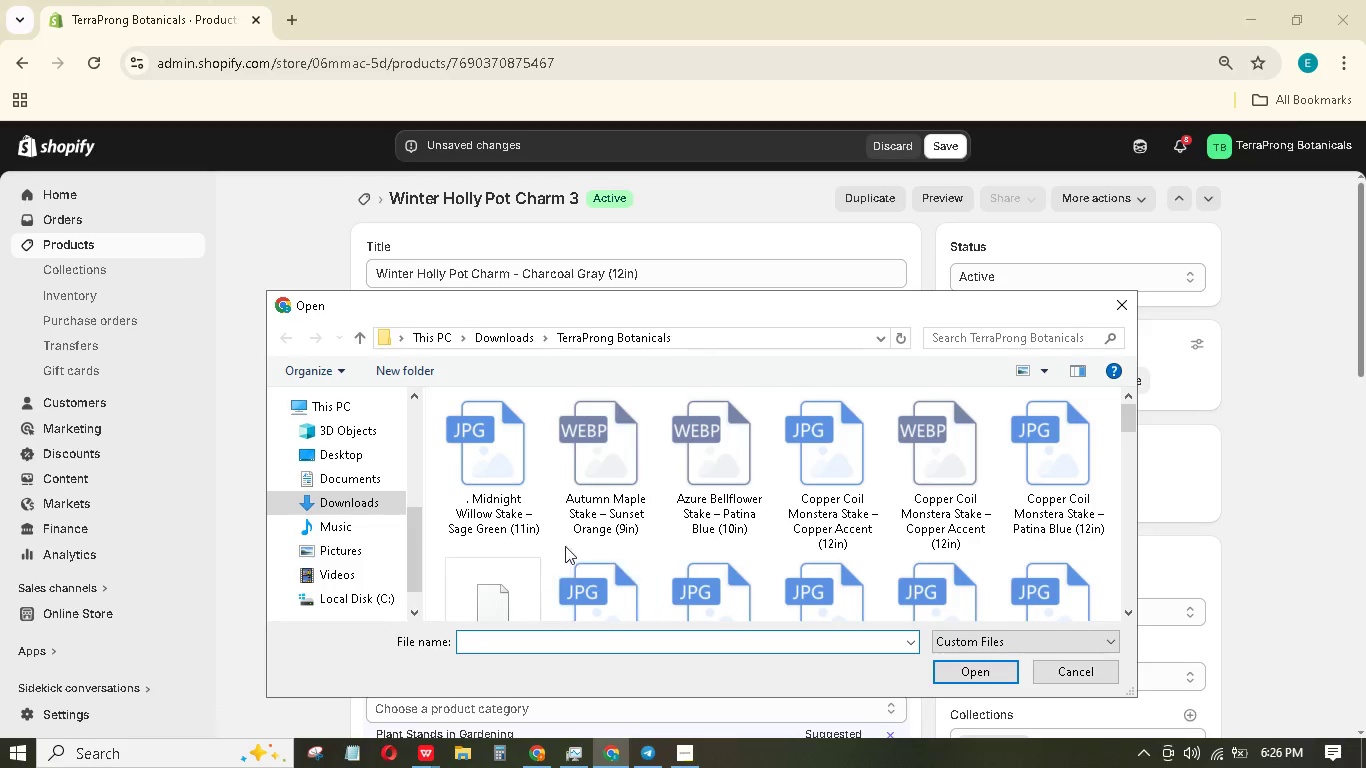 
double_click([572, 489])
 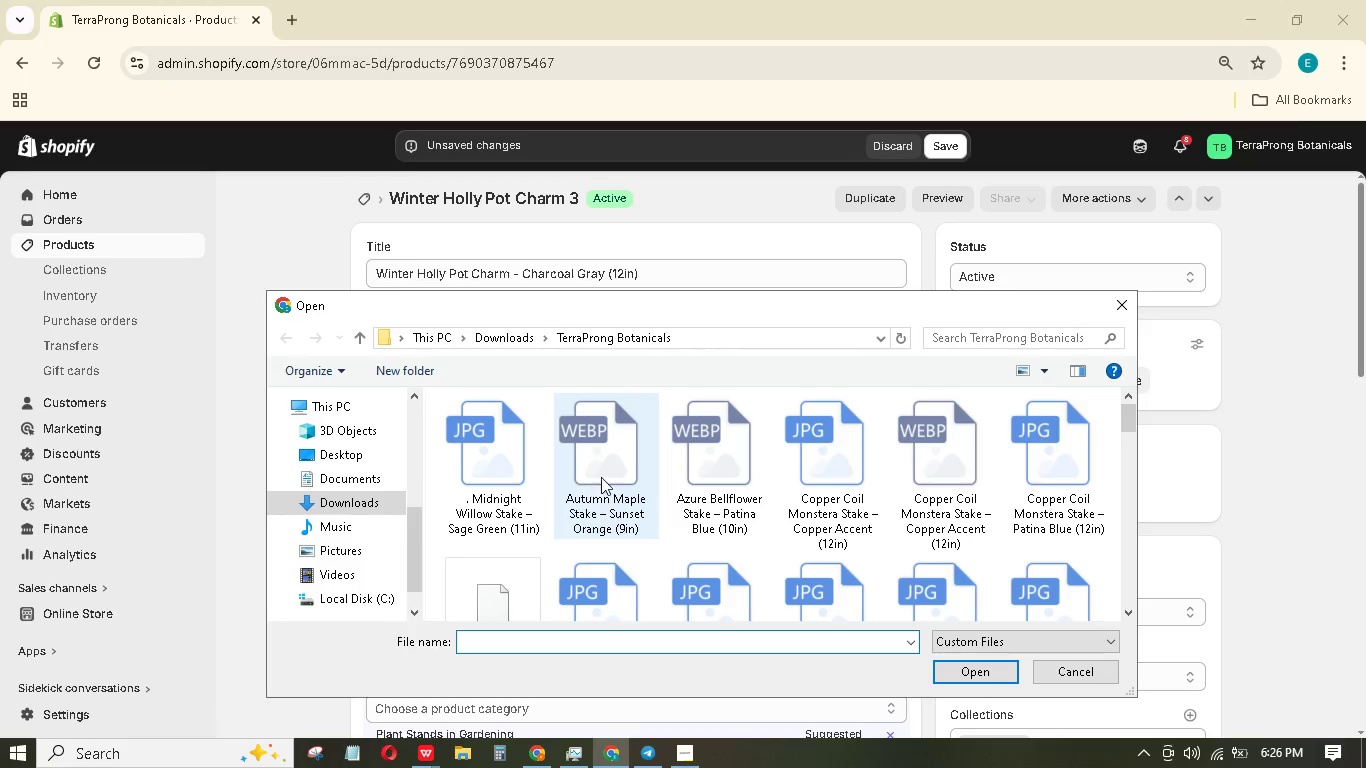 
left_click([607, 474])
 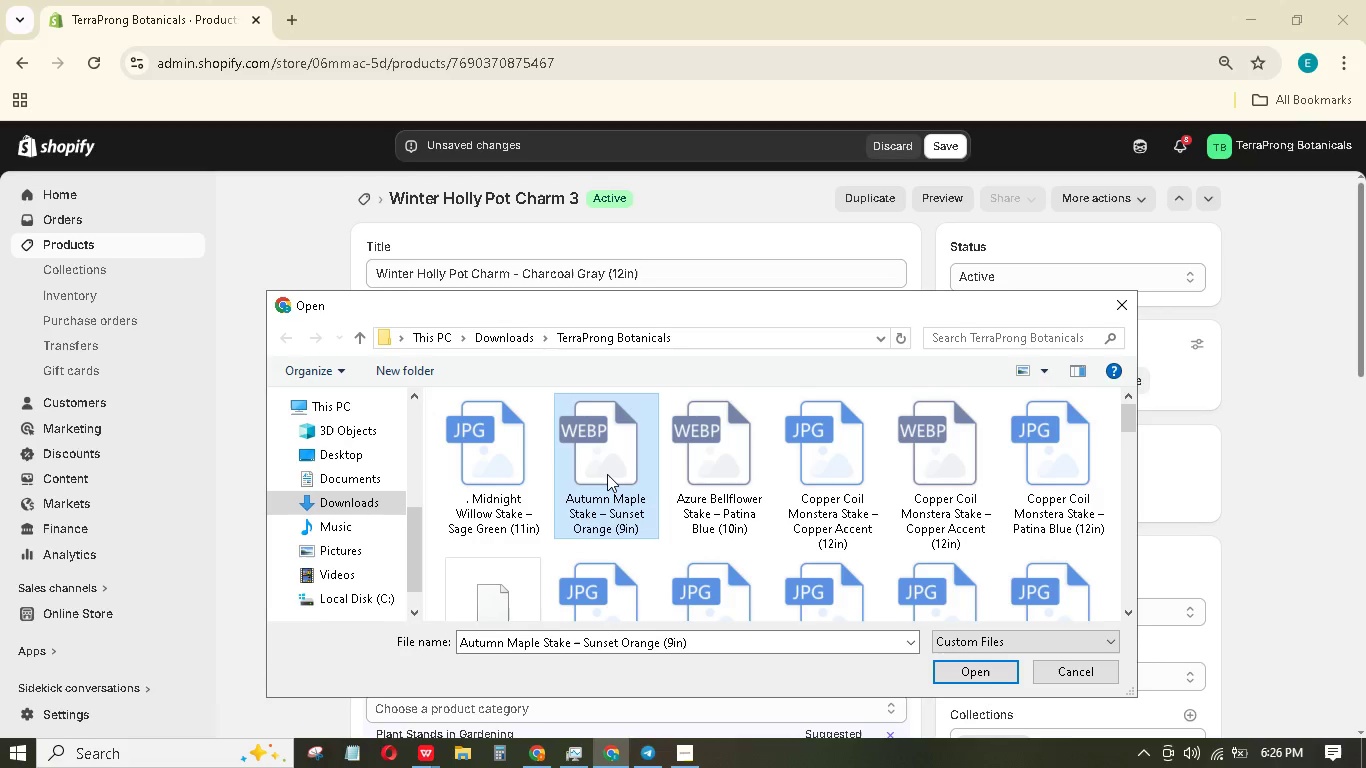 
key(W)
 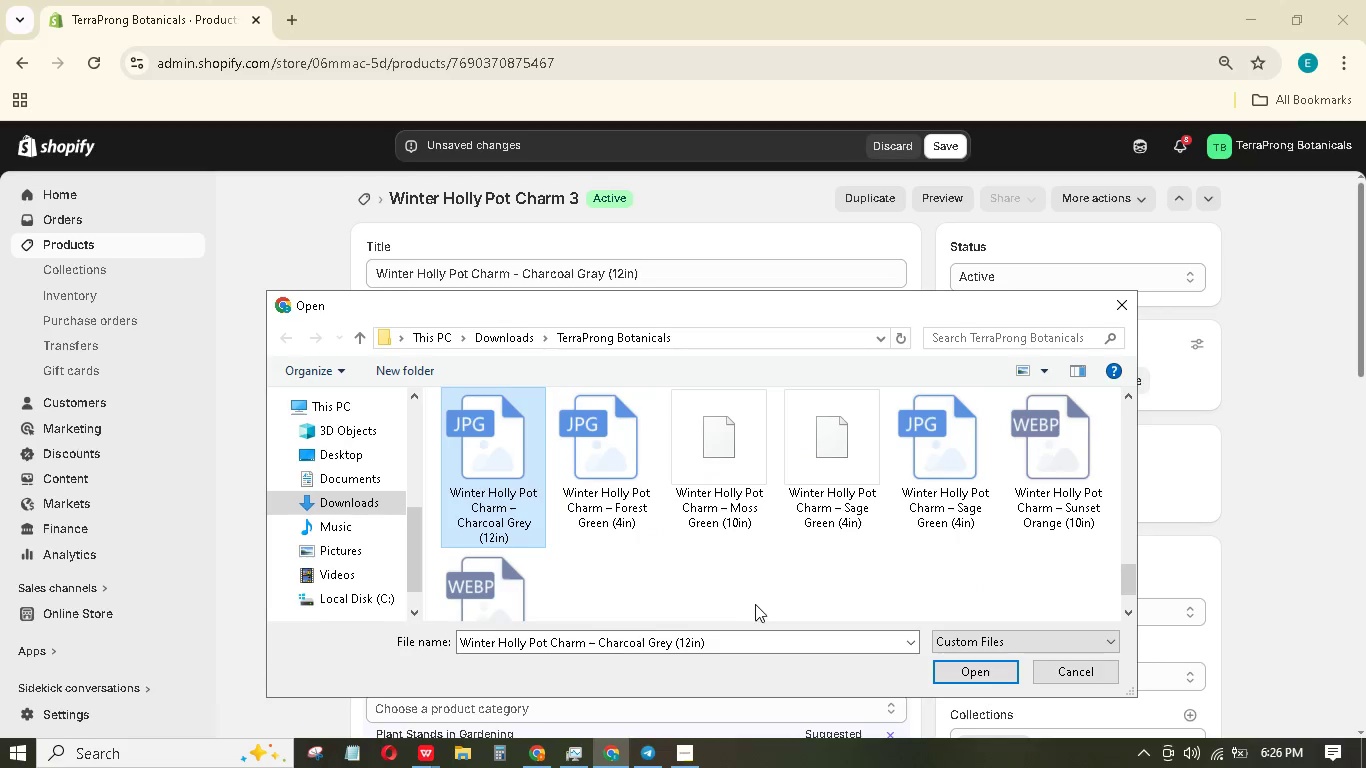 
wait(5.03)
 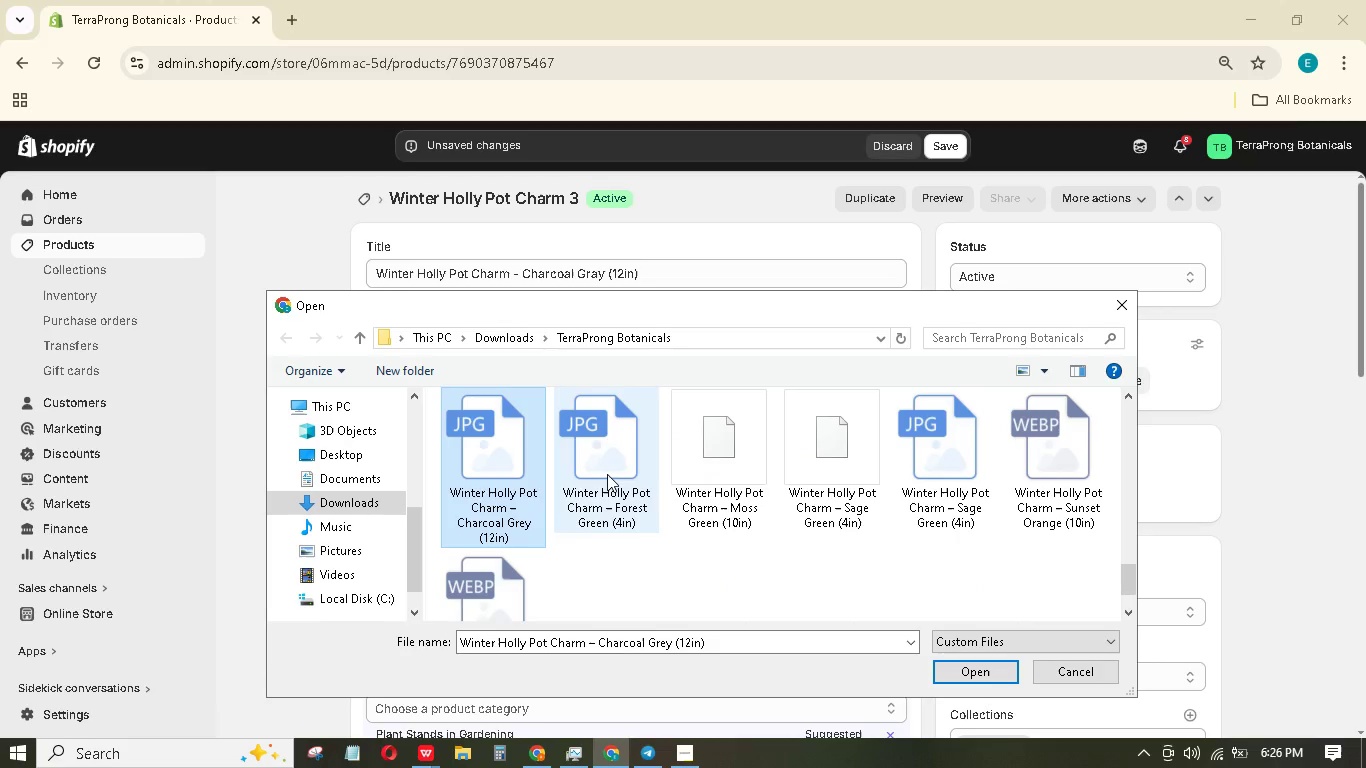 
left_click([1002, 678])
 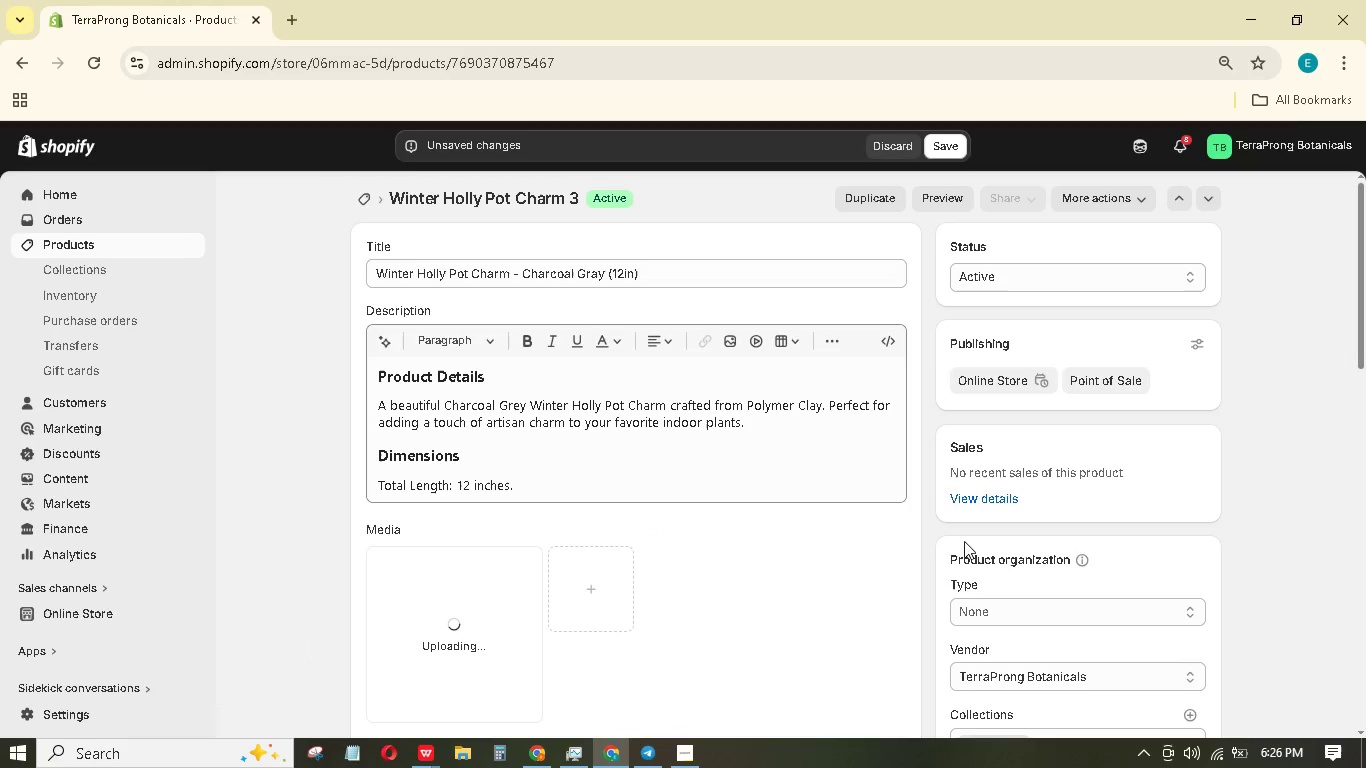 
scroll: coordinate [1006, 565], scroll_direction: down, amount: 3.0
 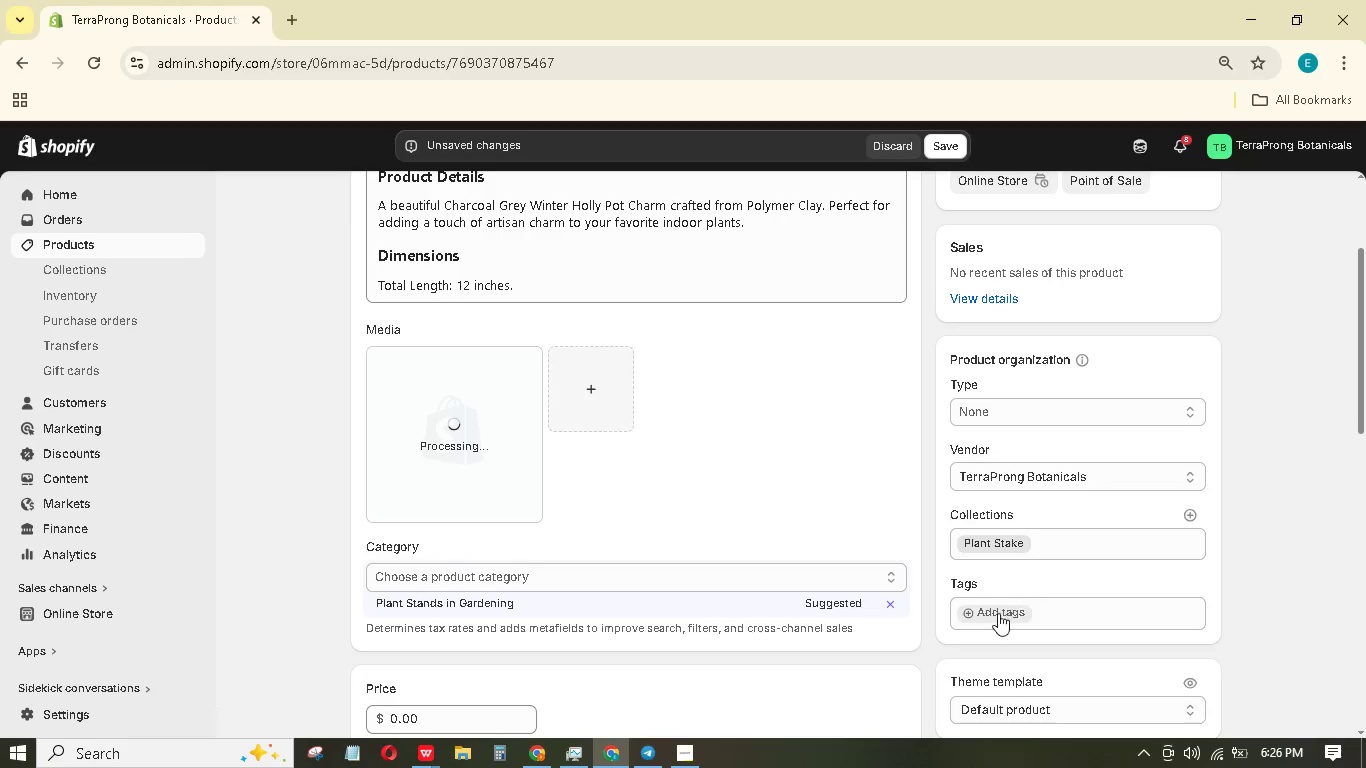 
left_click([998, 613])
 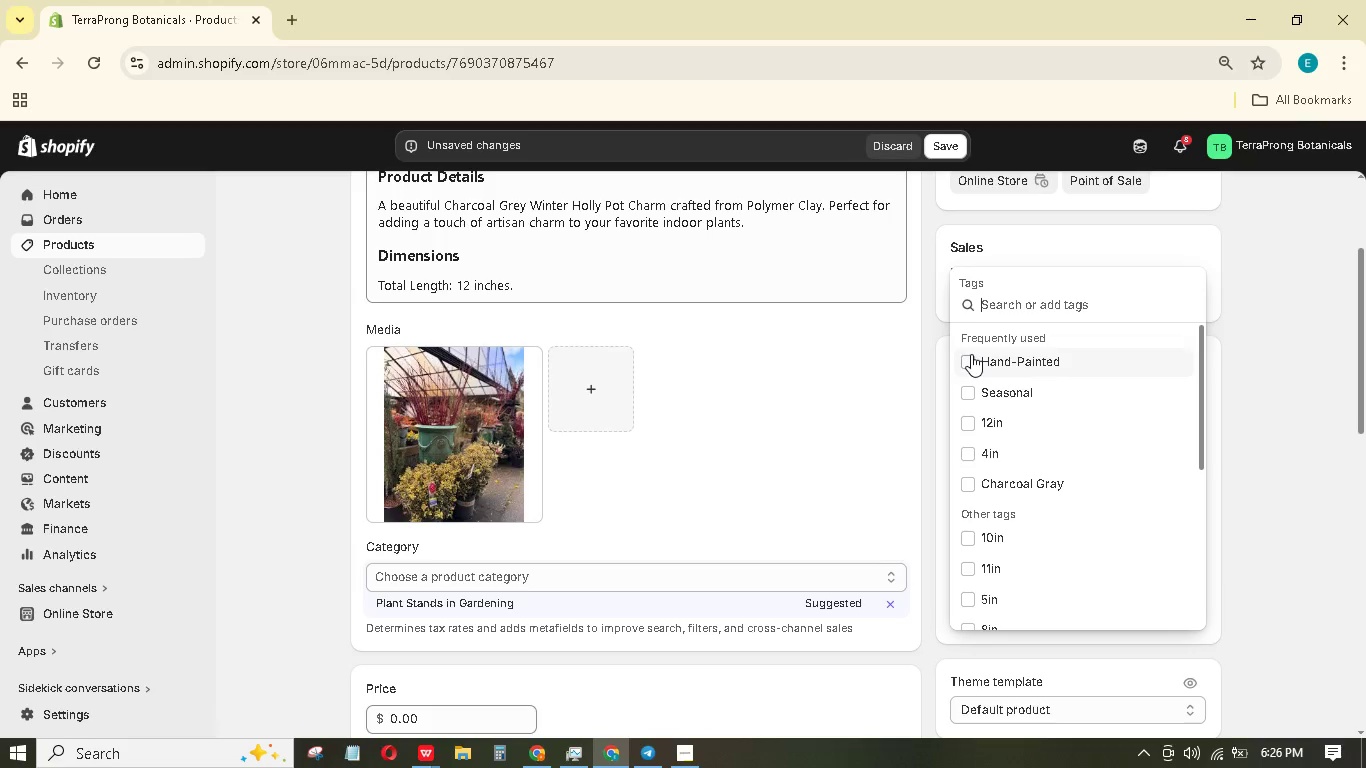 
left_click([967, 356])
 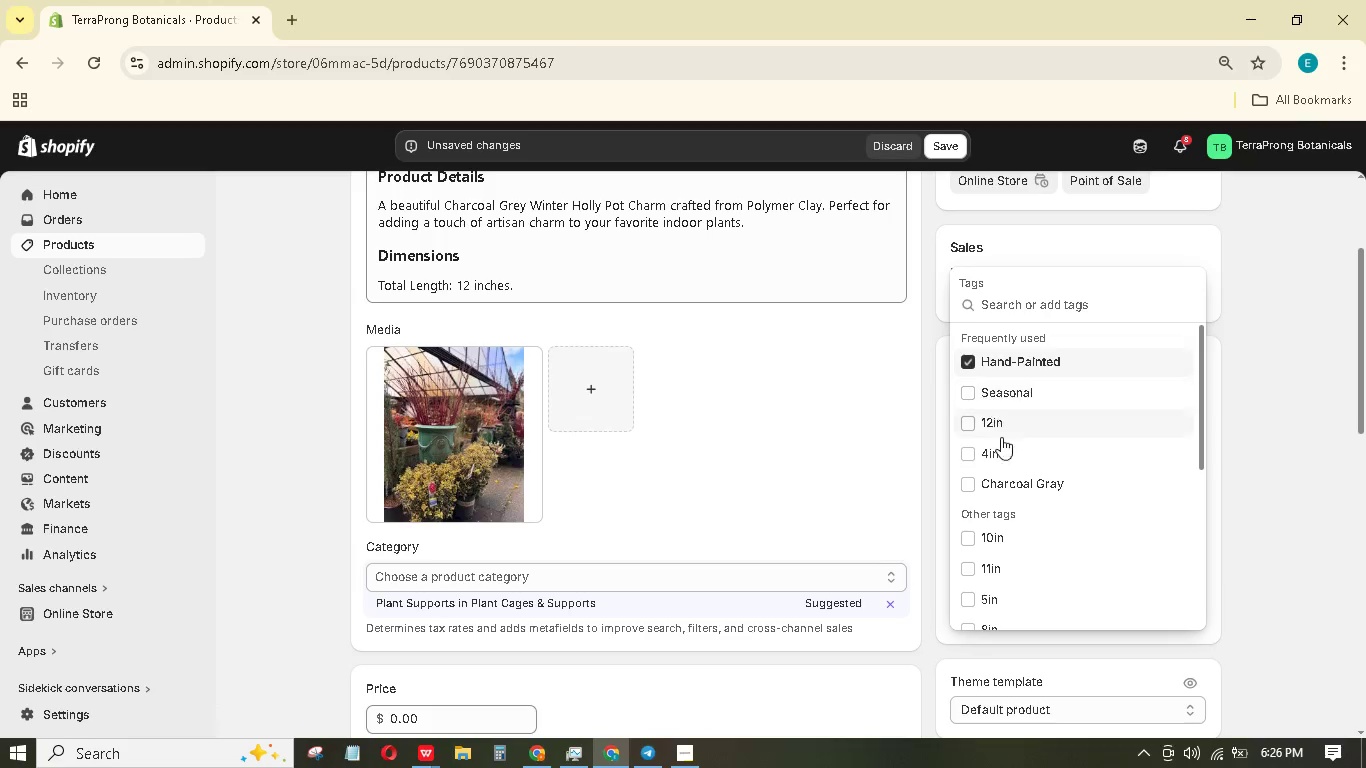 
left_click([970, 485])
 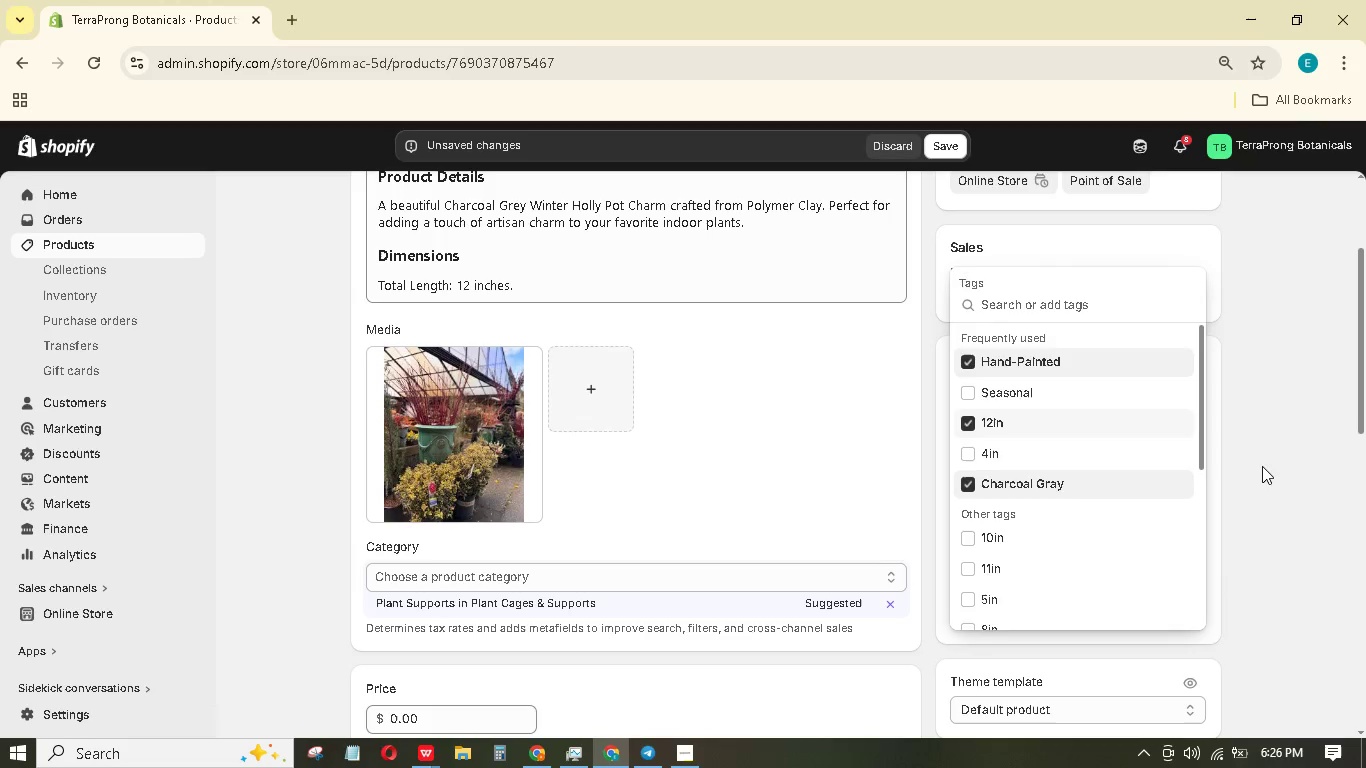 
wait(5.45)
 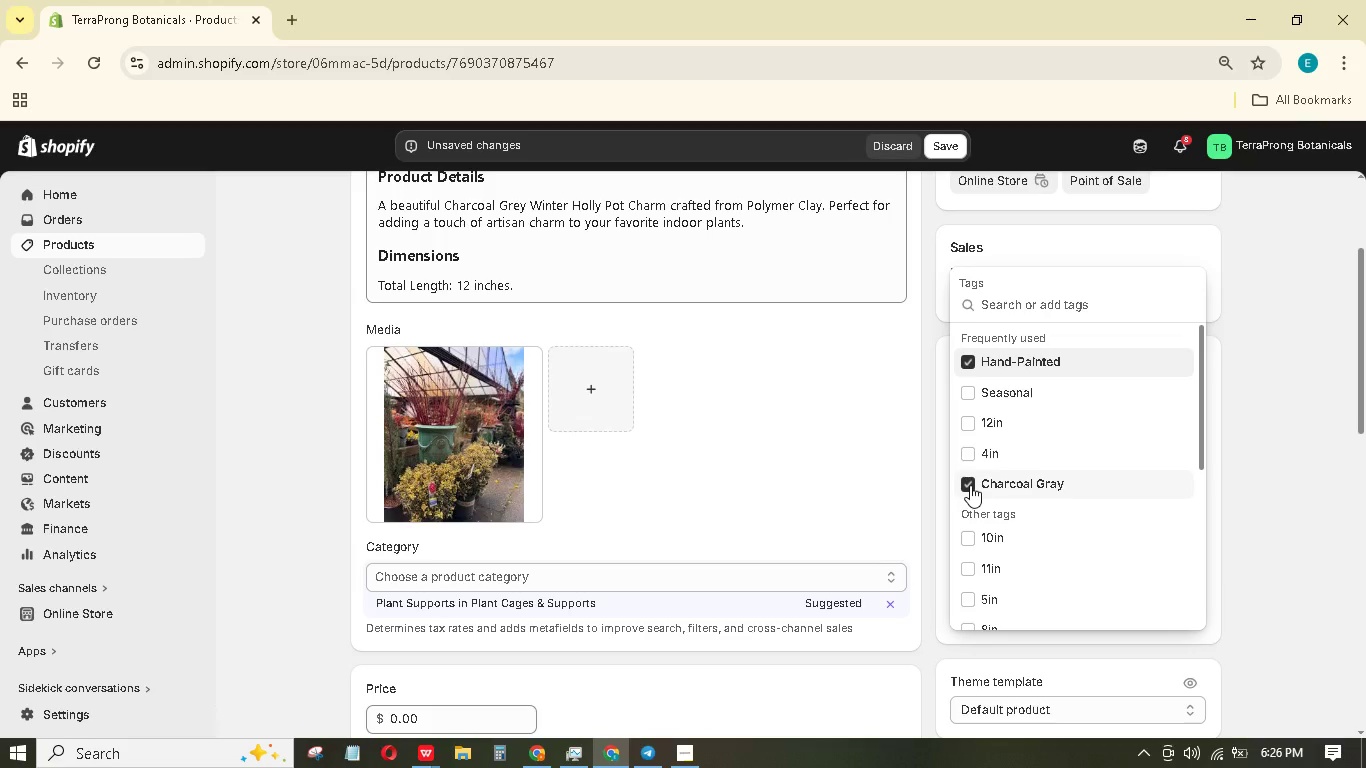 
scroll: coordinate [680, 503], scroll_direction: down, amount: 4.0
 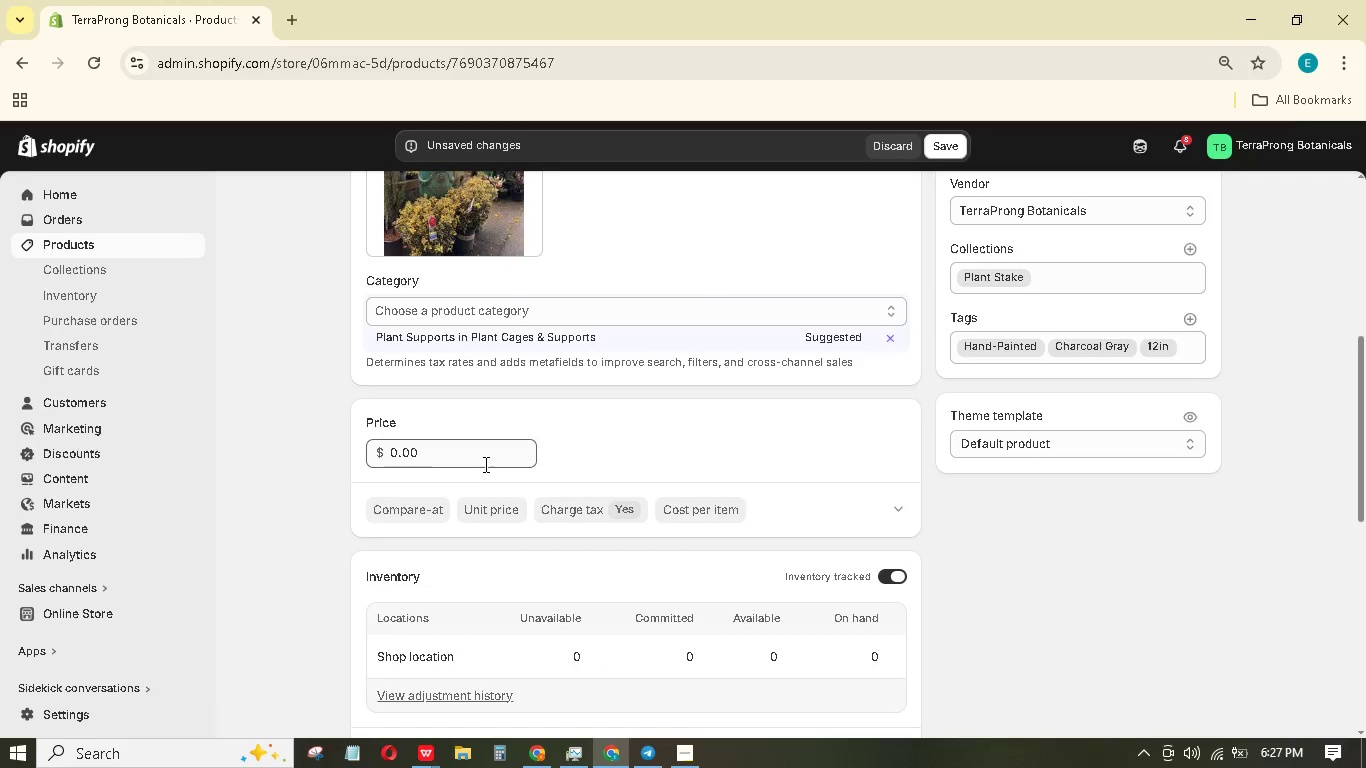 
triple_click([481, 463])
 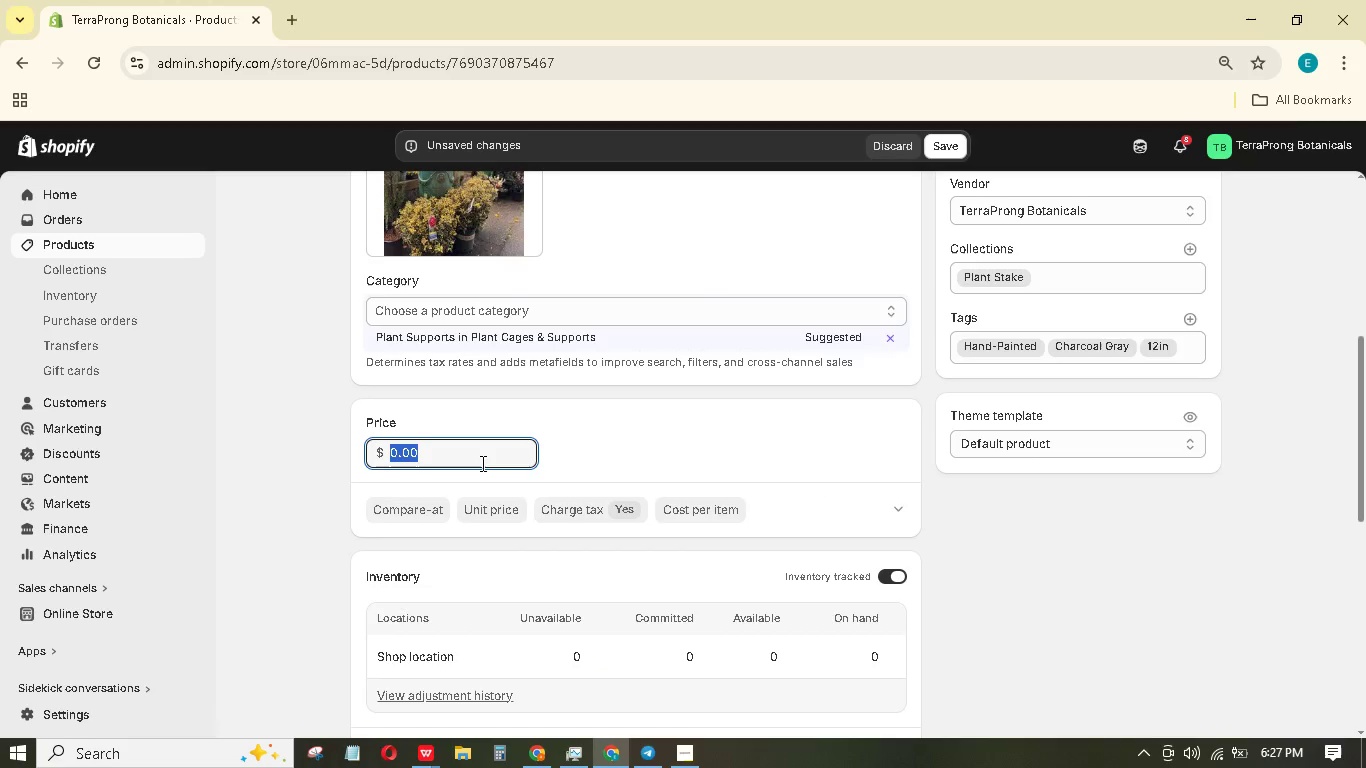 
triple_click([481, 463])
 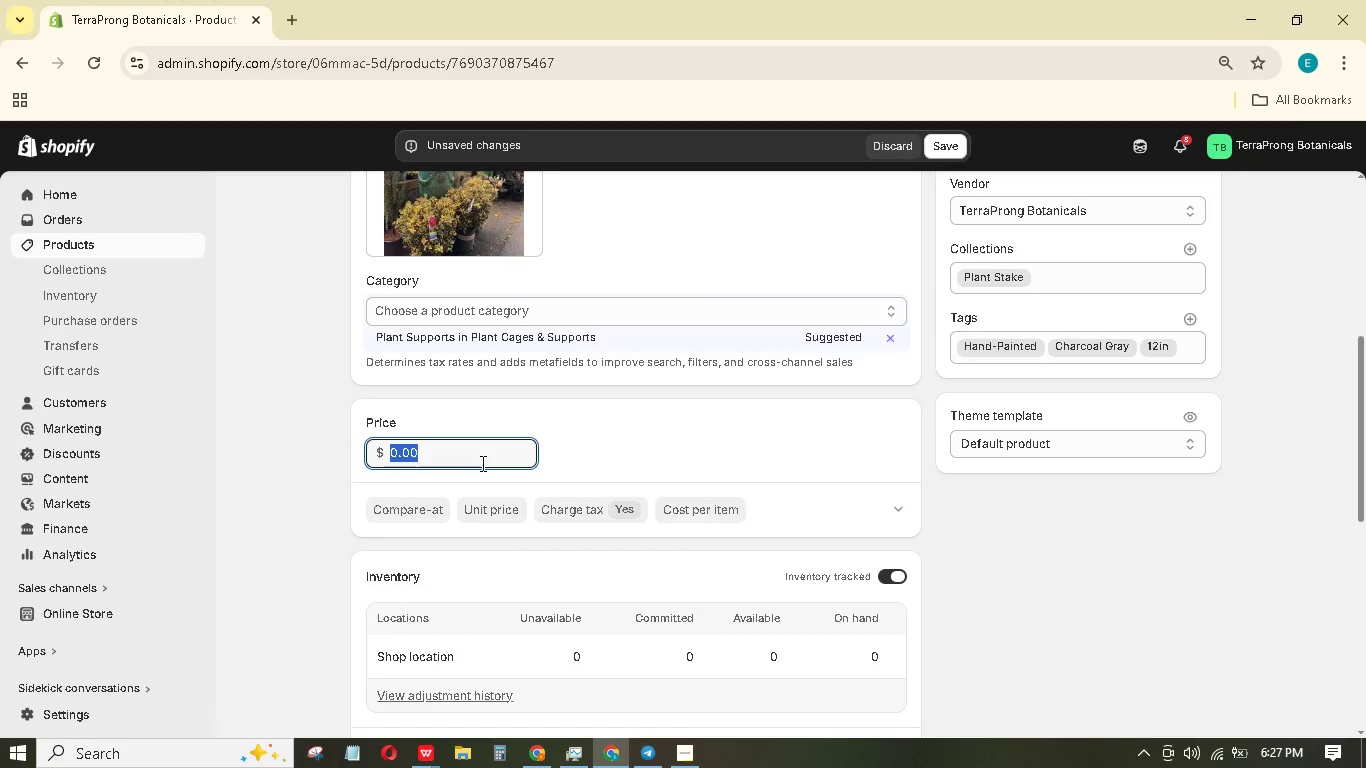 
key(Numpad3)
 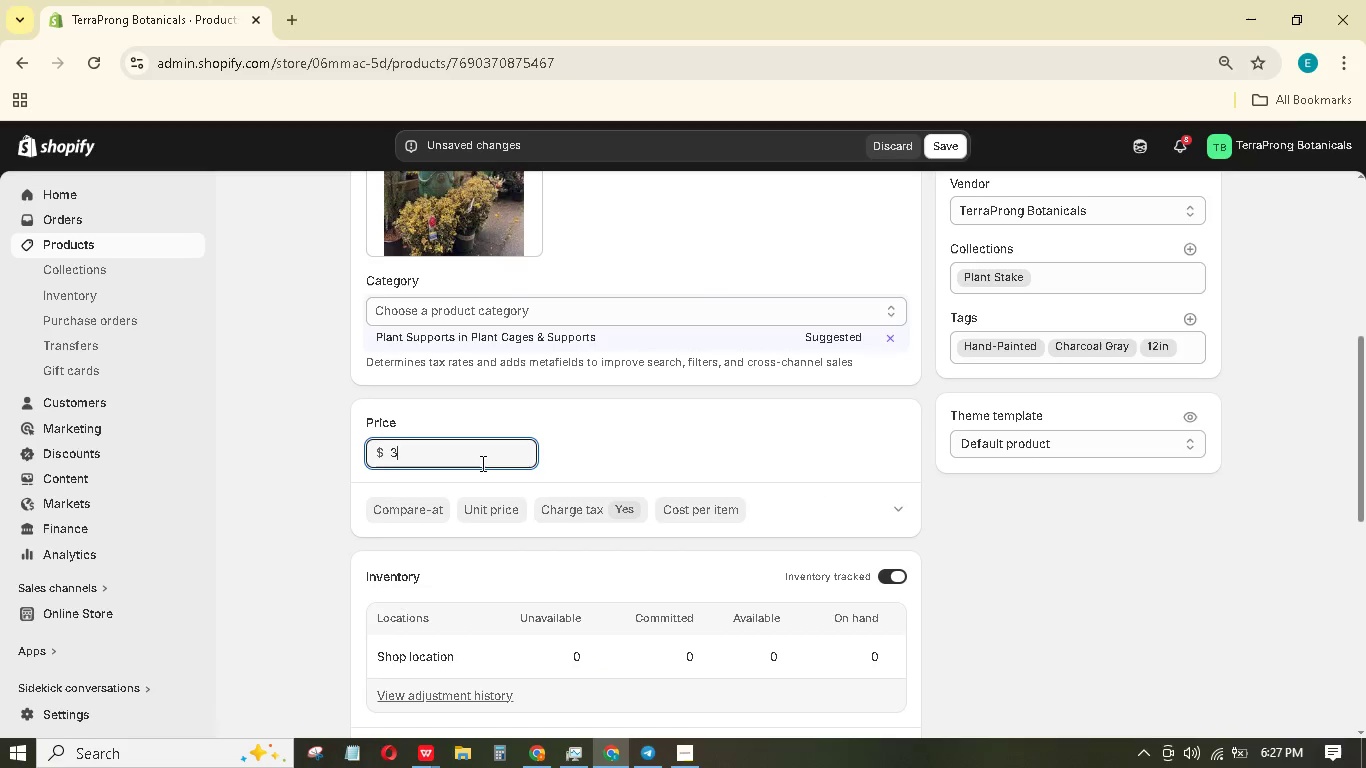 
key(Numpad6)
 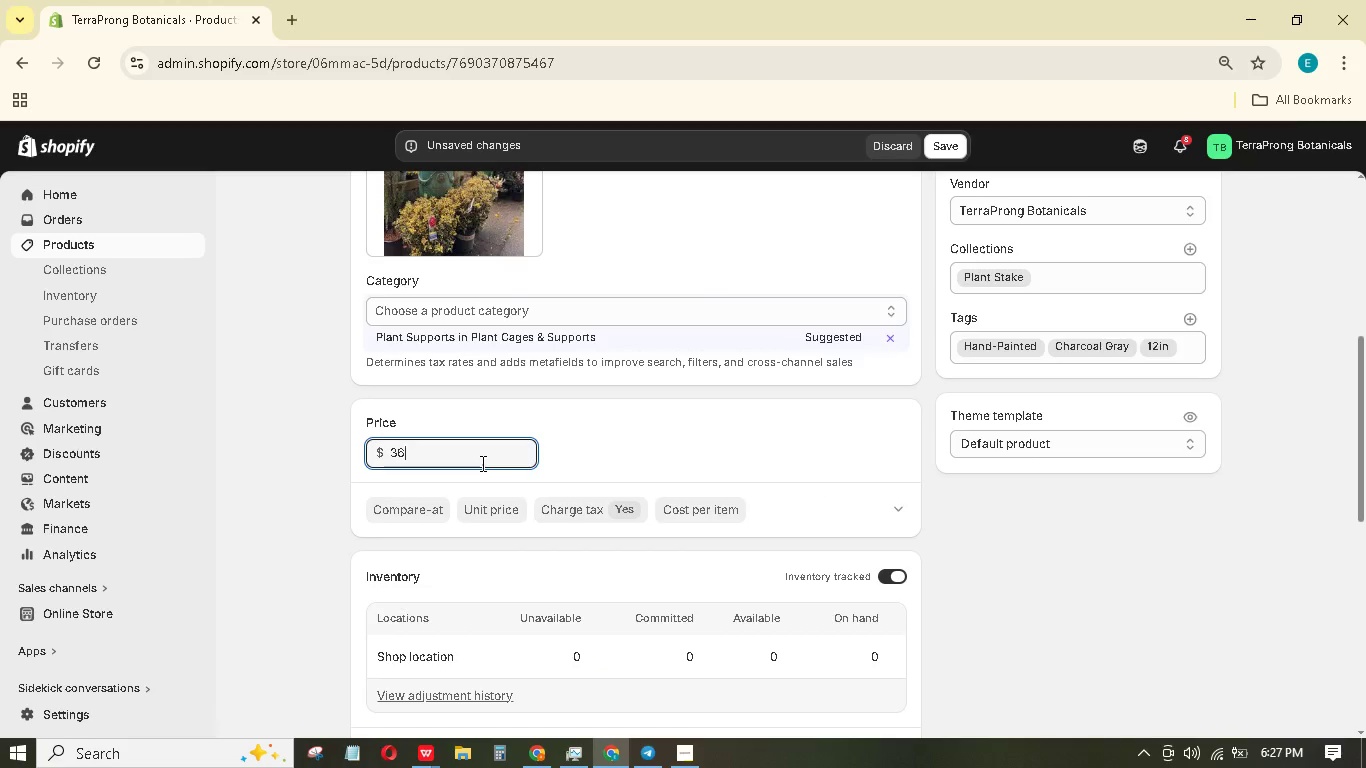 
key(NumpadDecimal)
 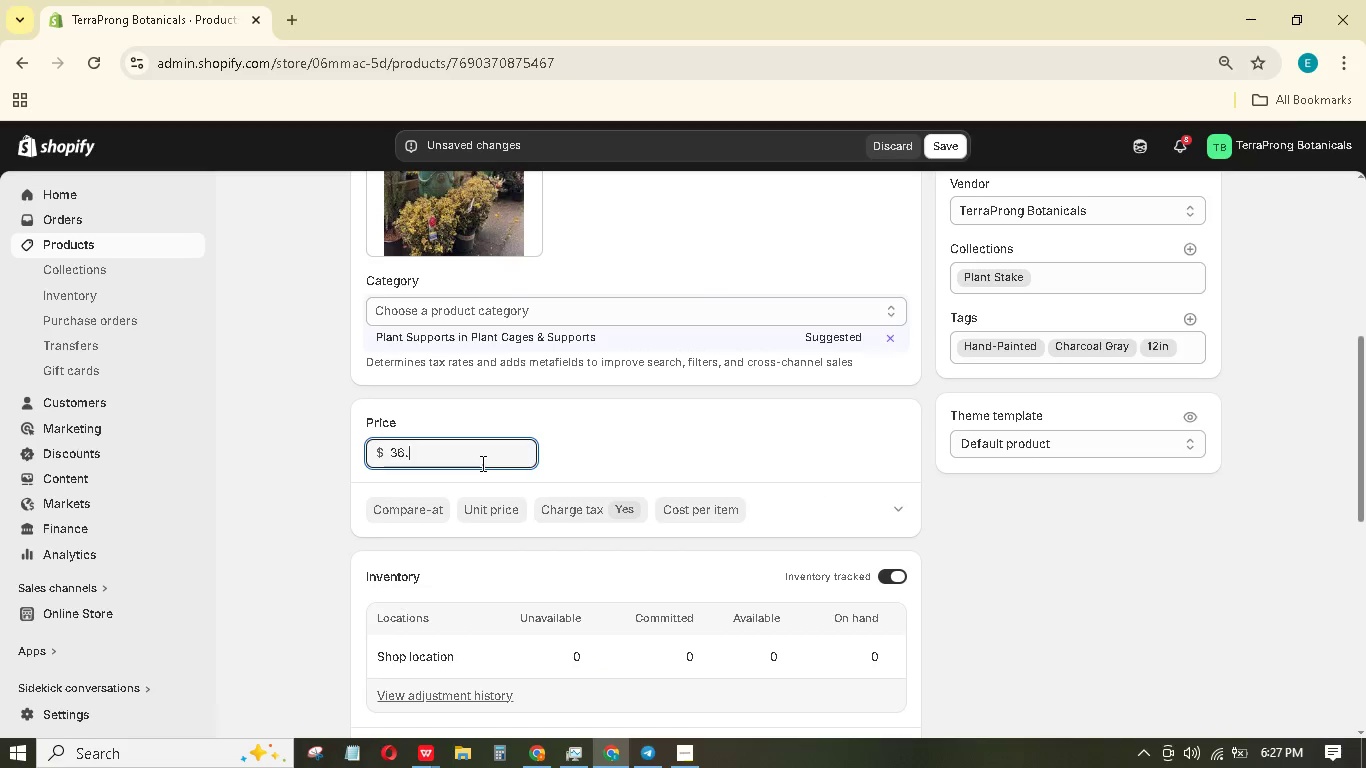 
key(Numpad0)
 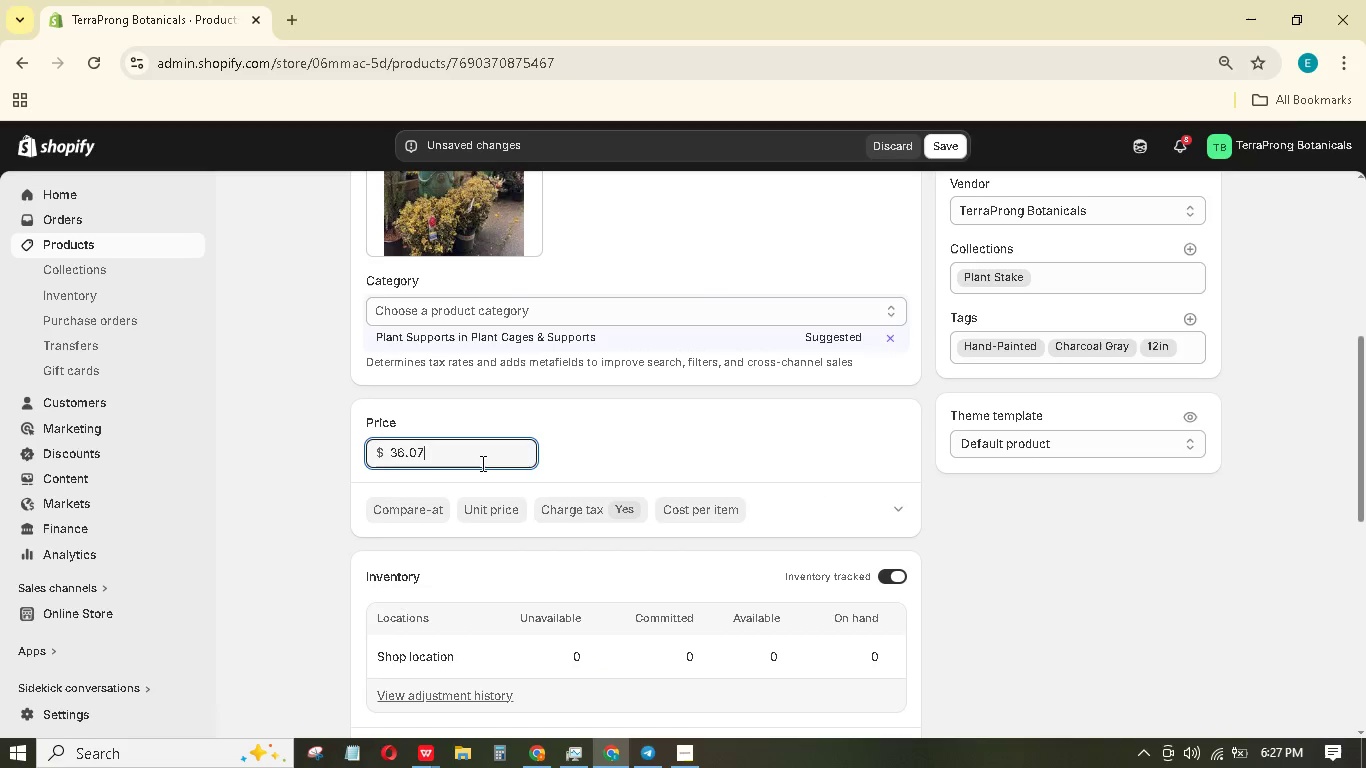 
key(Numpad7)
 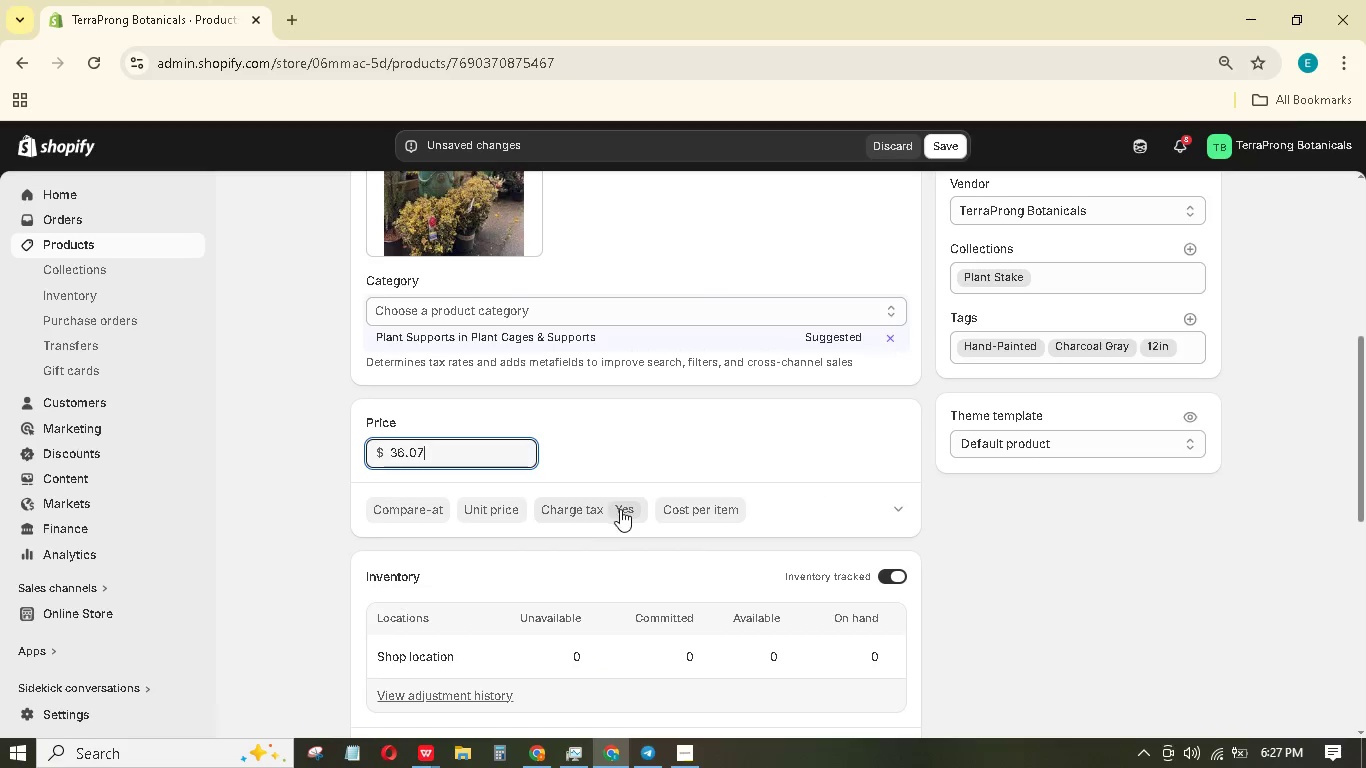 
scroll: coordinate [643, 517], scroll_direction: down, amount: 1.0
 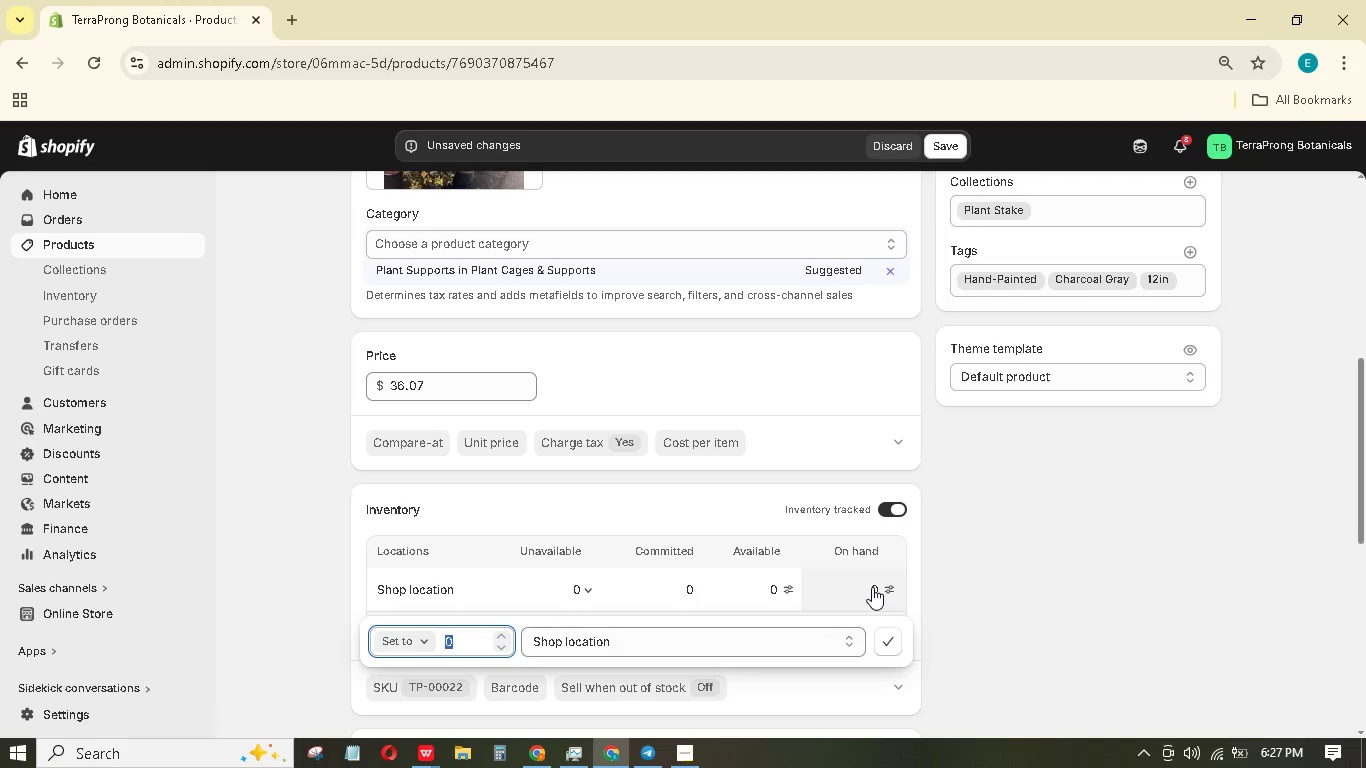 
key(Numpad3)
 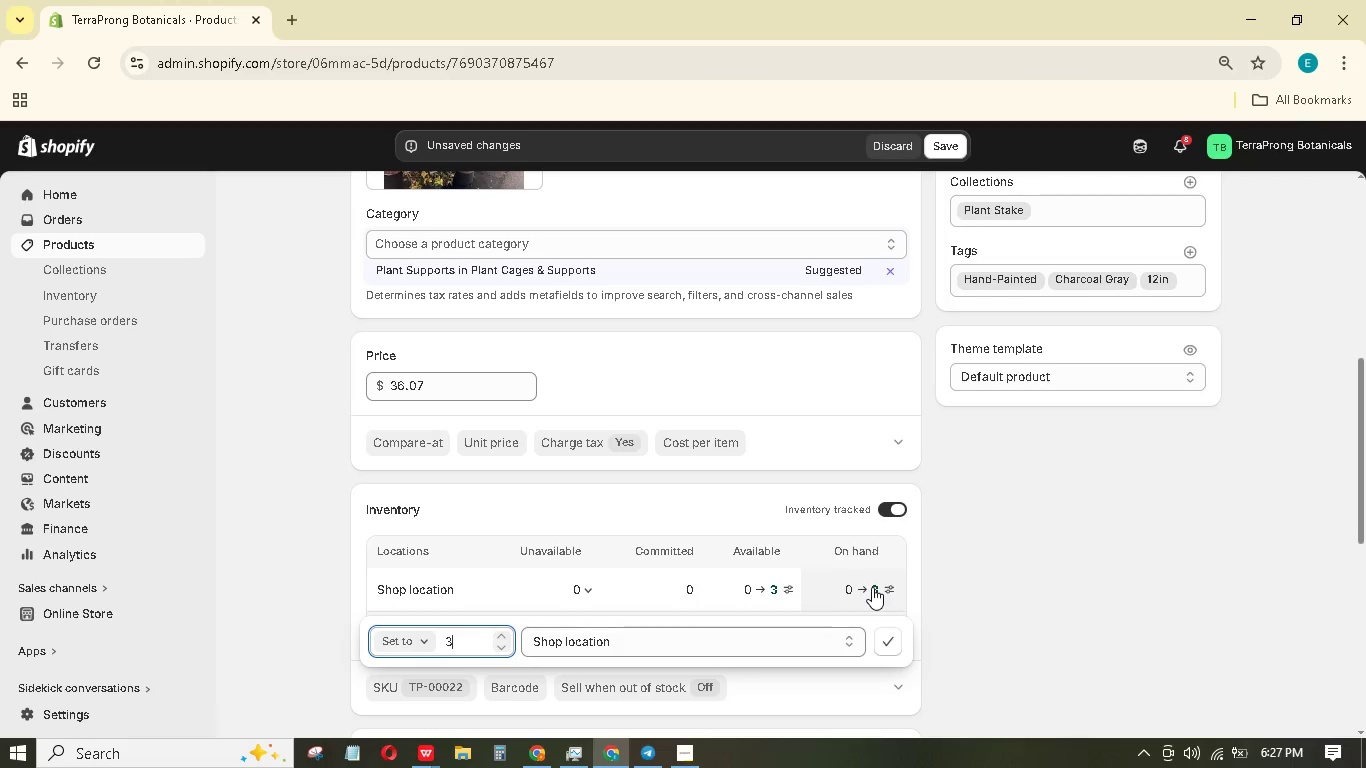 
key(Numpad2)
 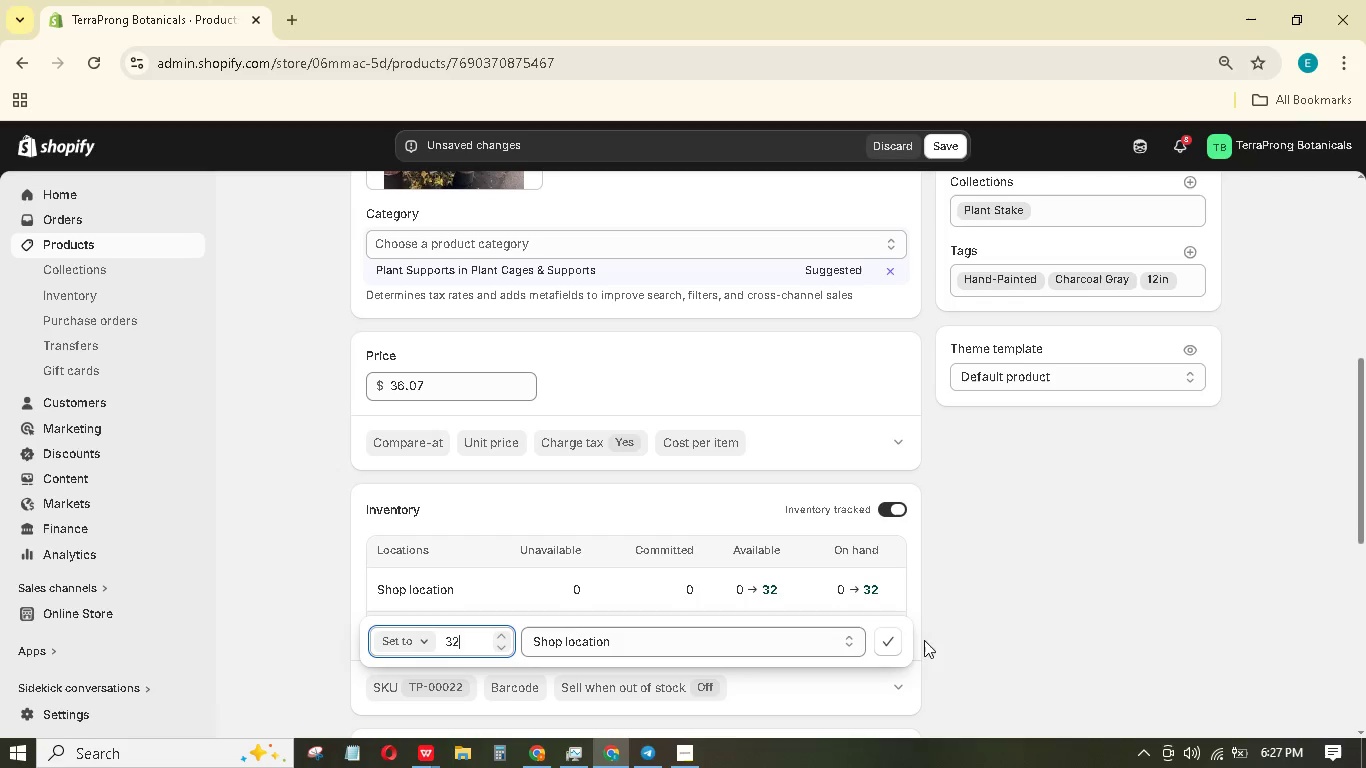 
left_click([888, 644])
 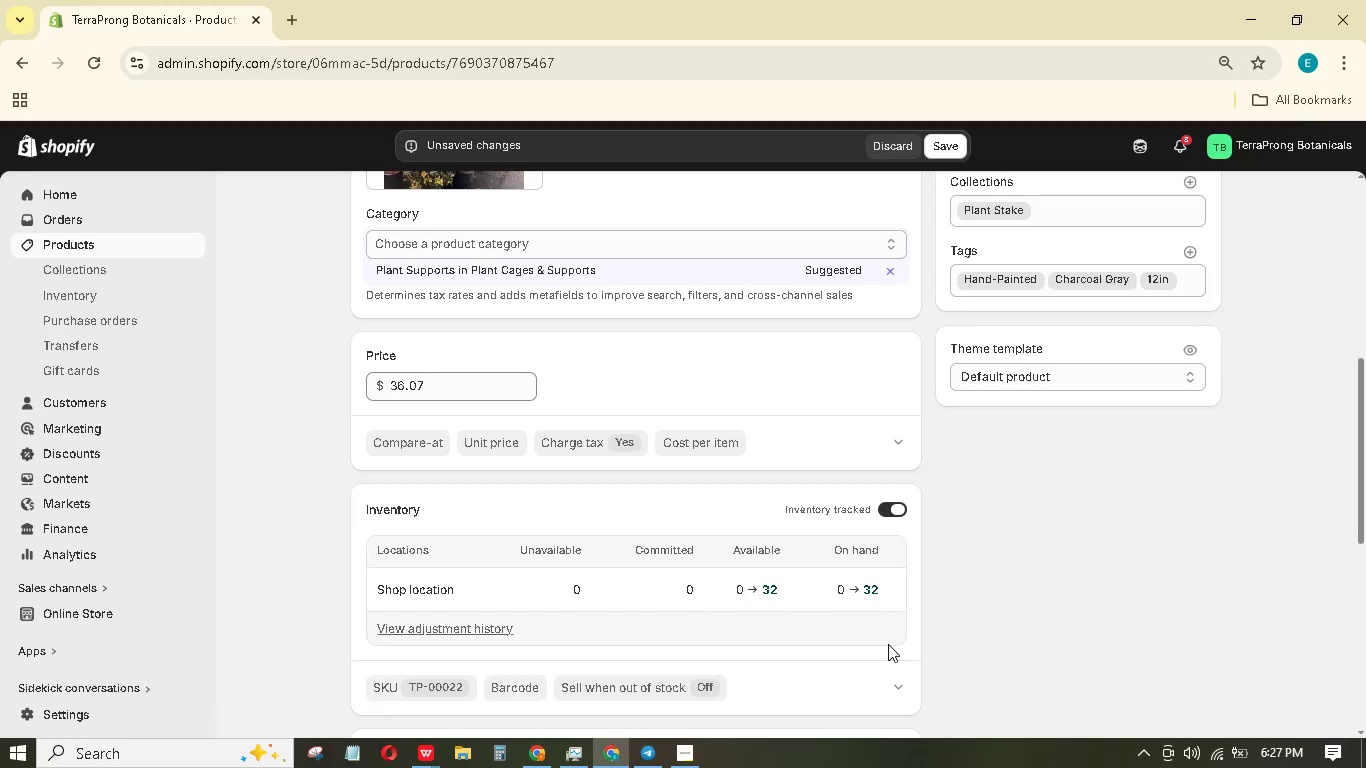 
scroll: coordinate [888, 644], scroll_direction: down, amount: 2.0
 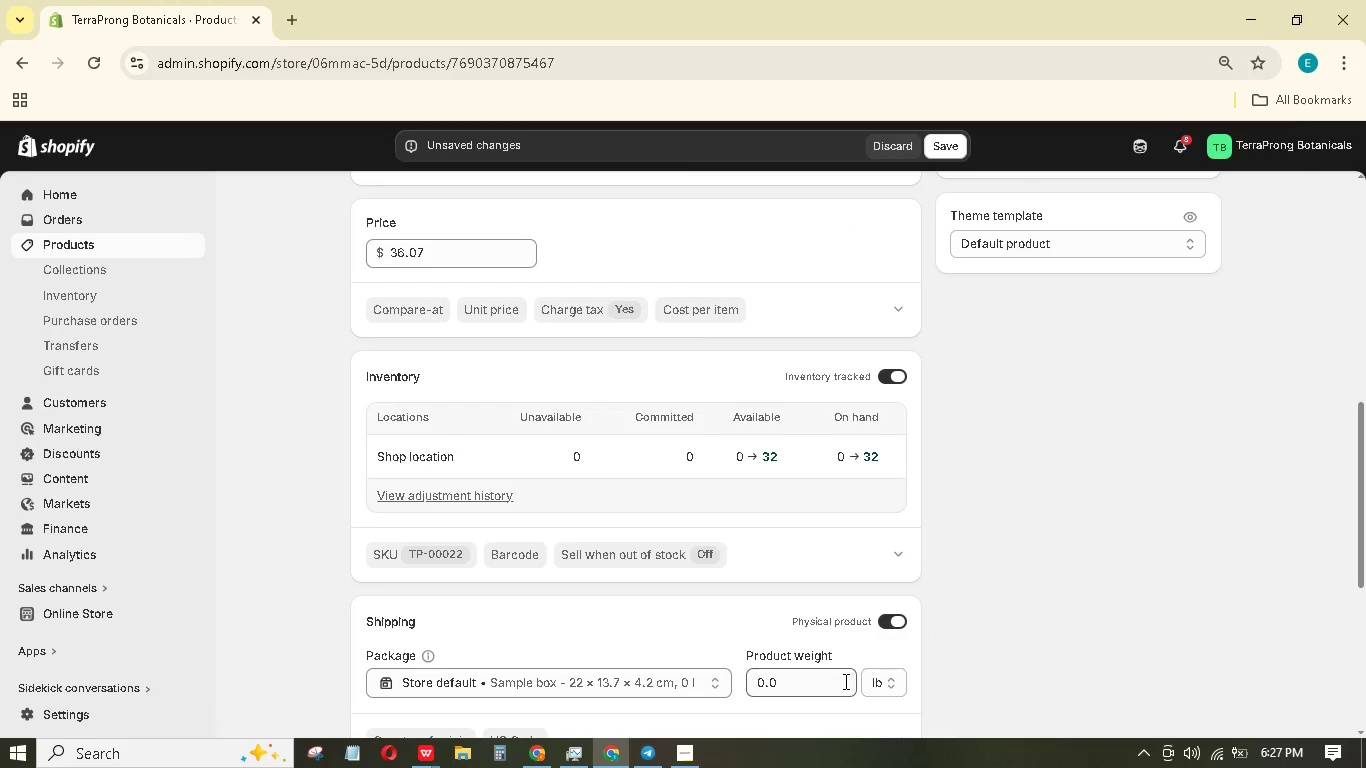 
left_click([843, 682])
 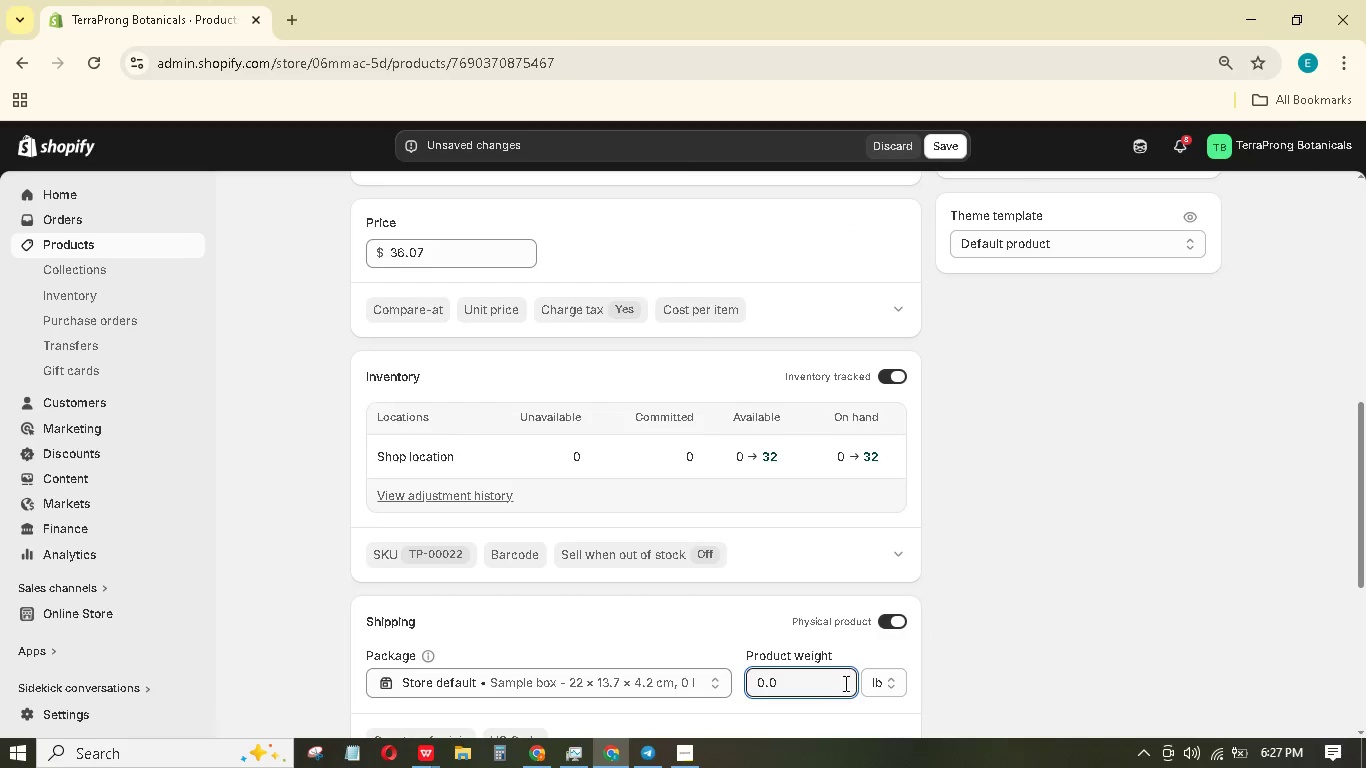 
double_click([846, 684])
 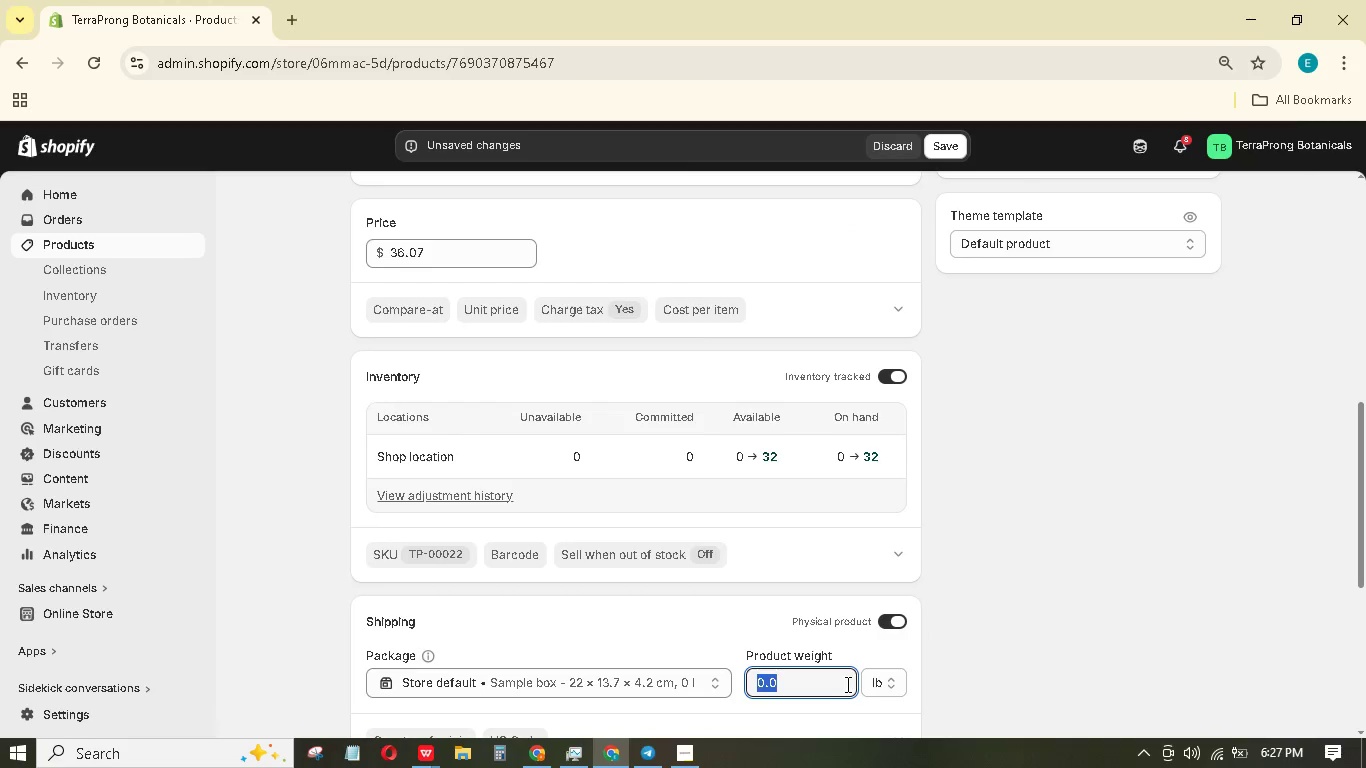 
key(Numpad1)
 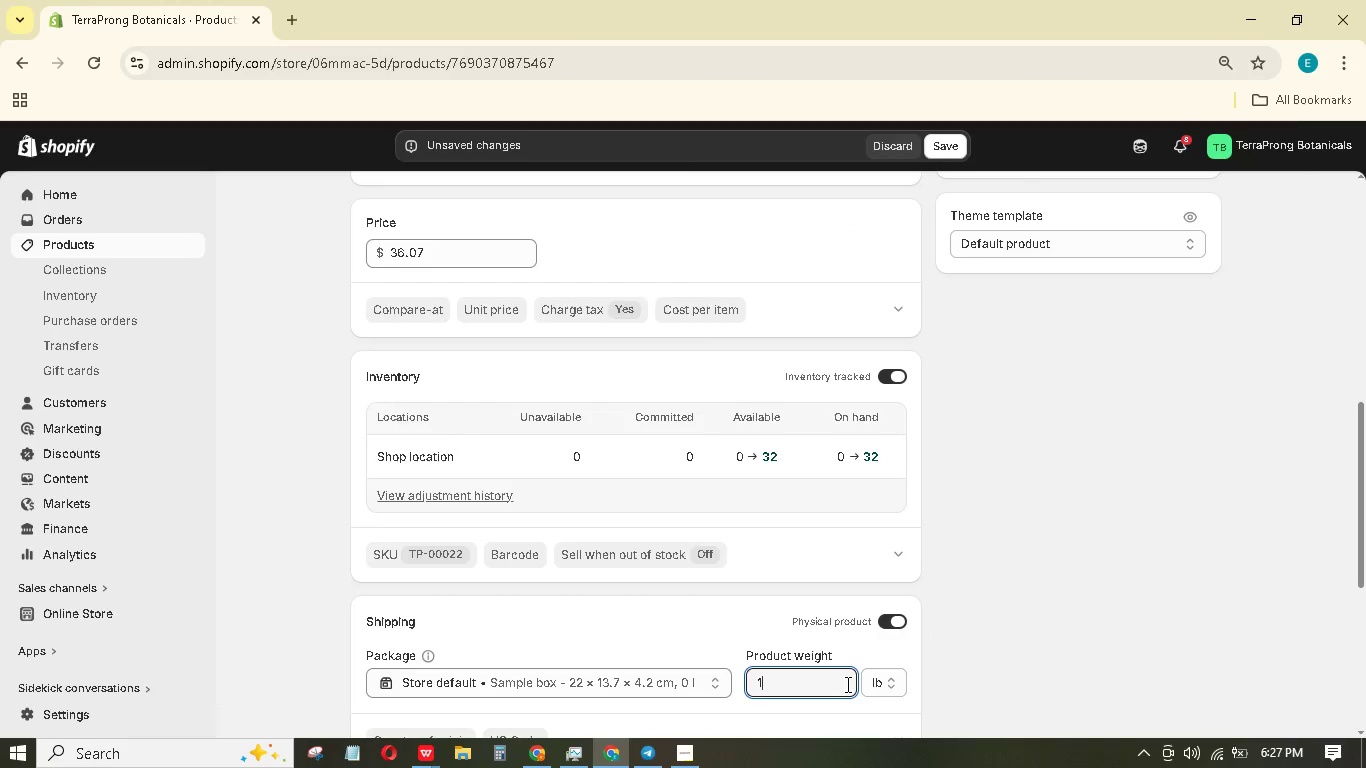 
key(NumpadDecimal)
 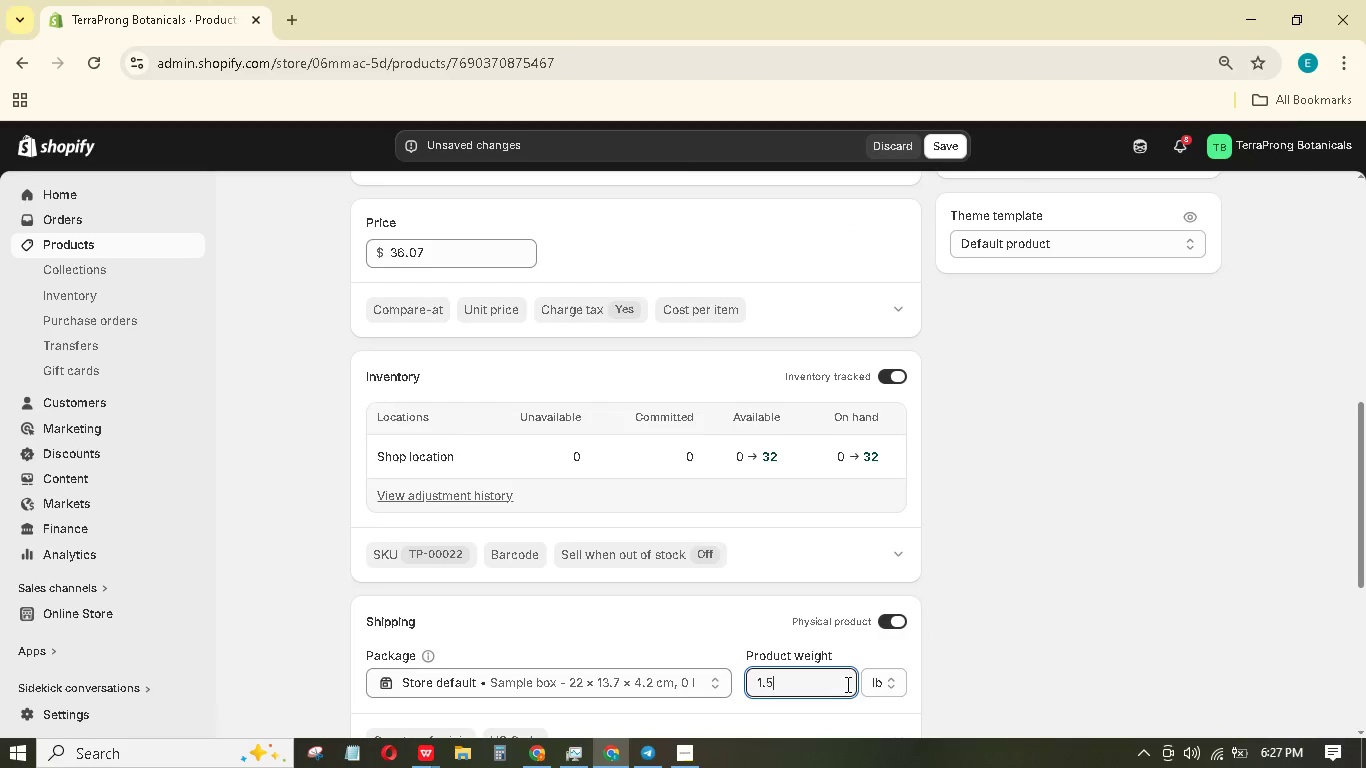 
key(Numpad5)
 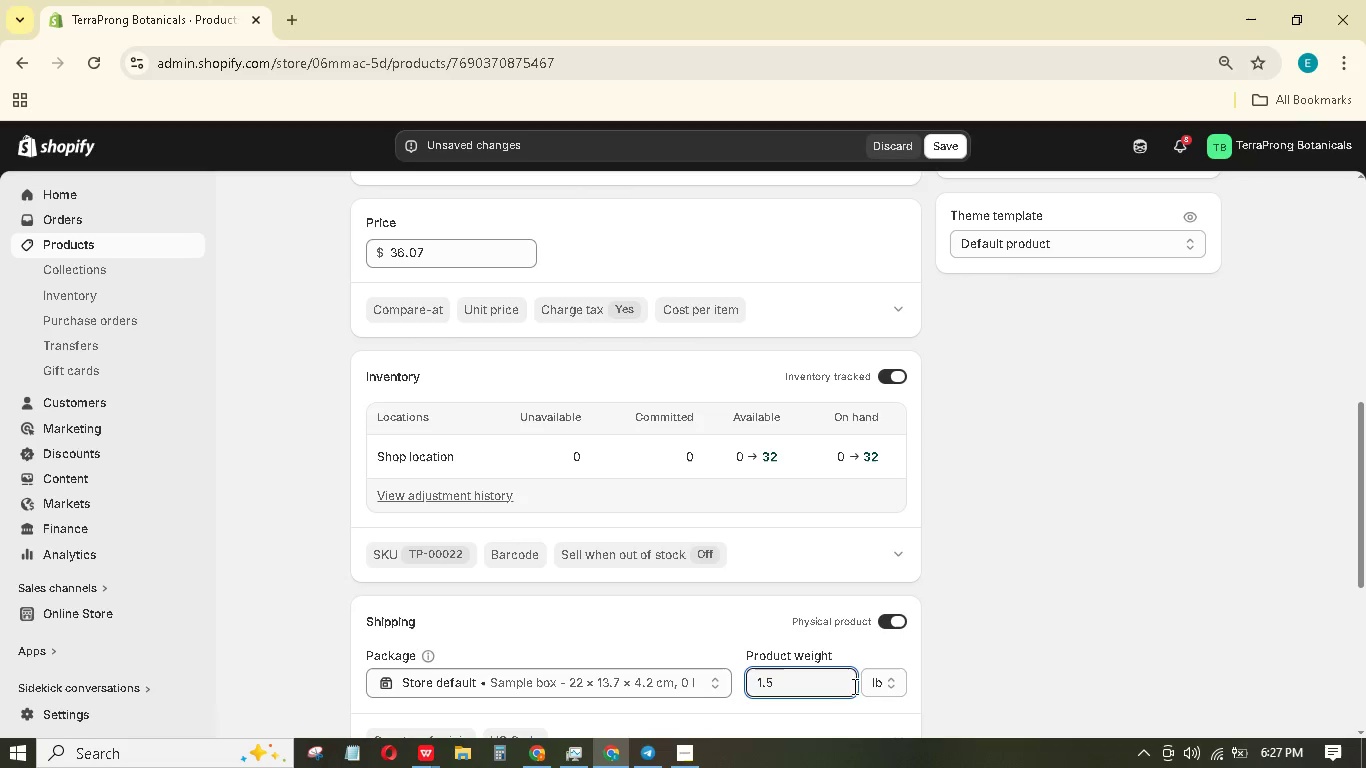 
left_click([876, 686])
 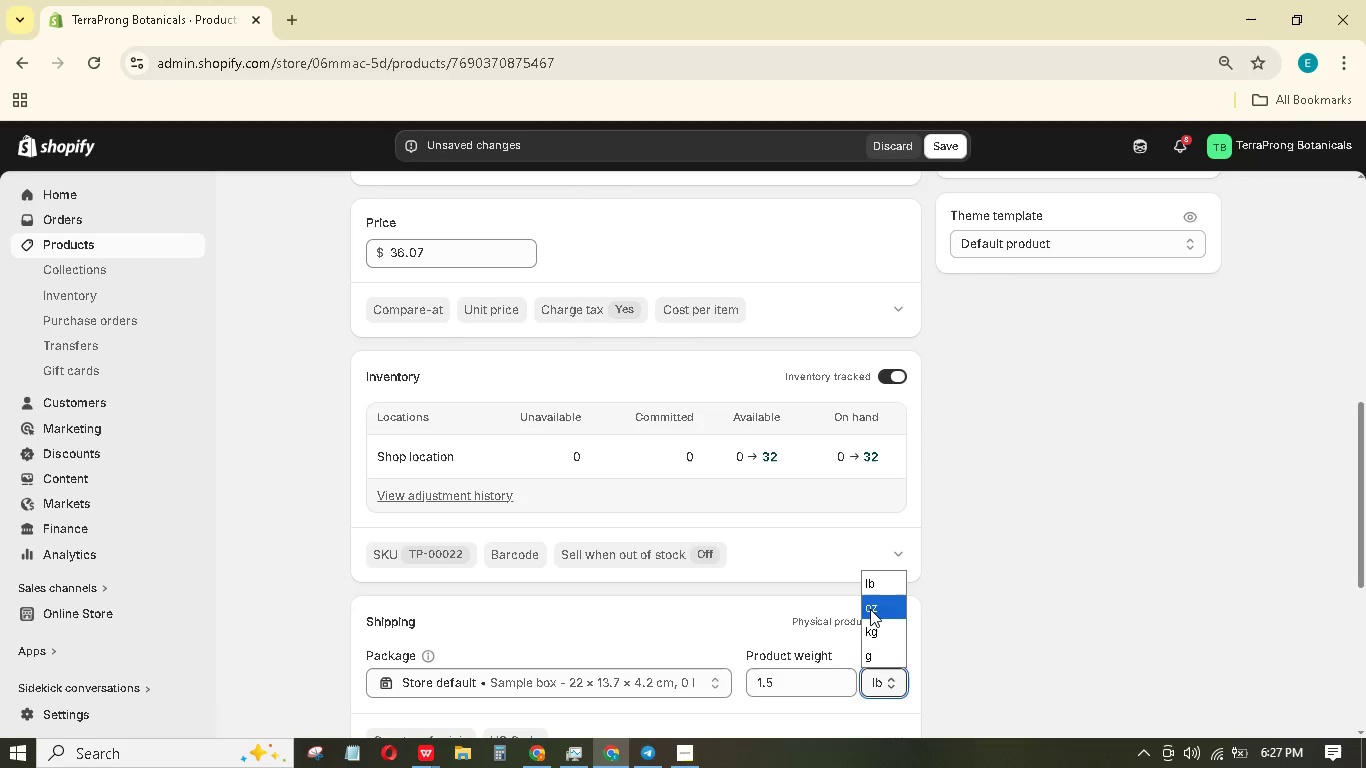 
left_click([868, 609])
 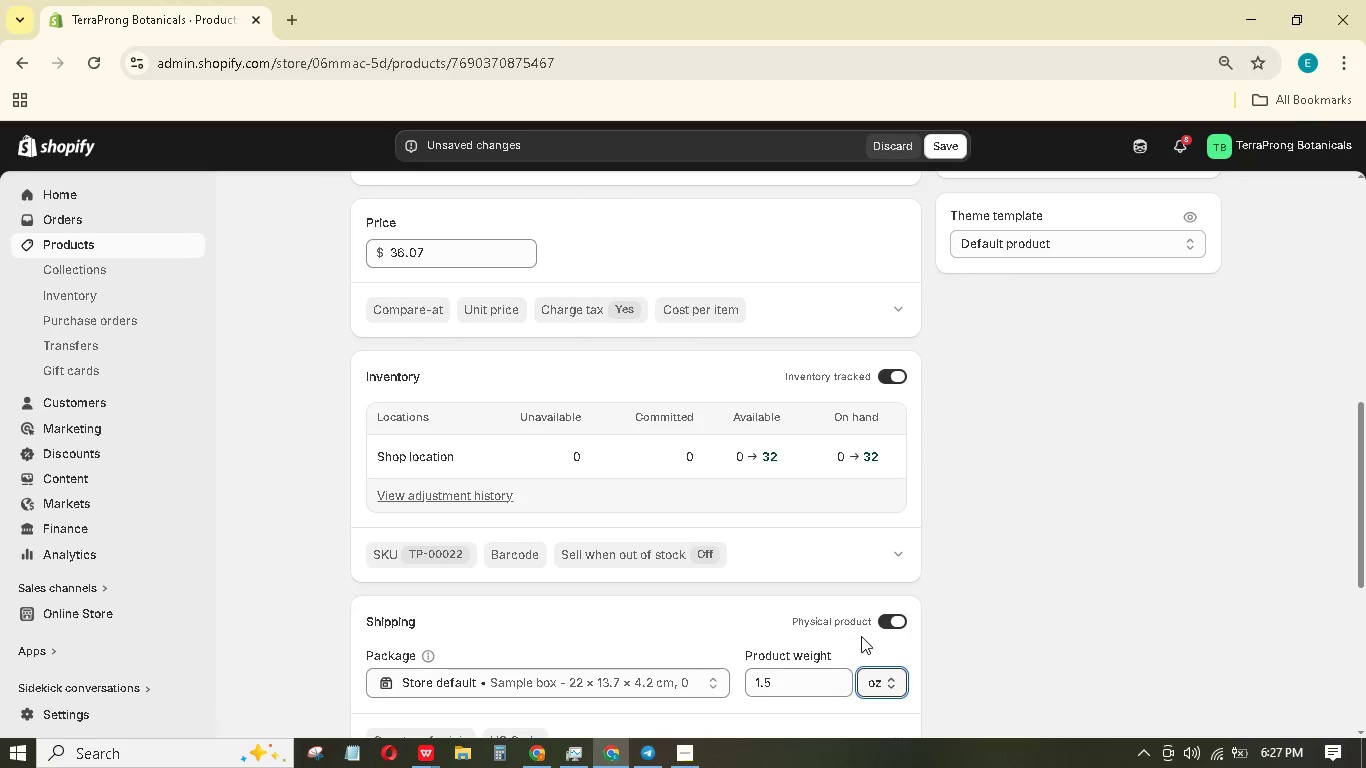 
wait(8.58)
 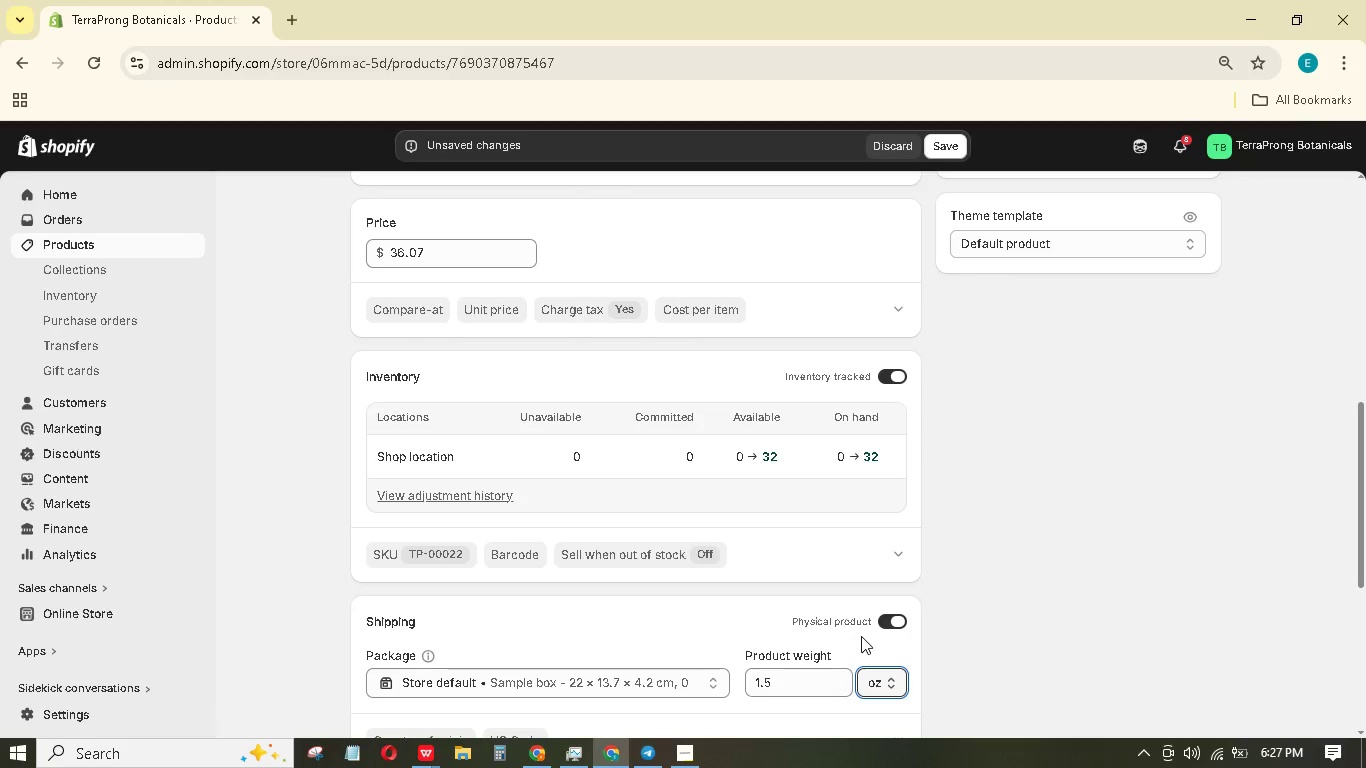 
scroll: coordinate [800, 582], scroll_direction: down, amount: 5.0
 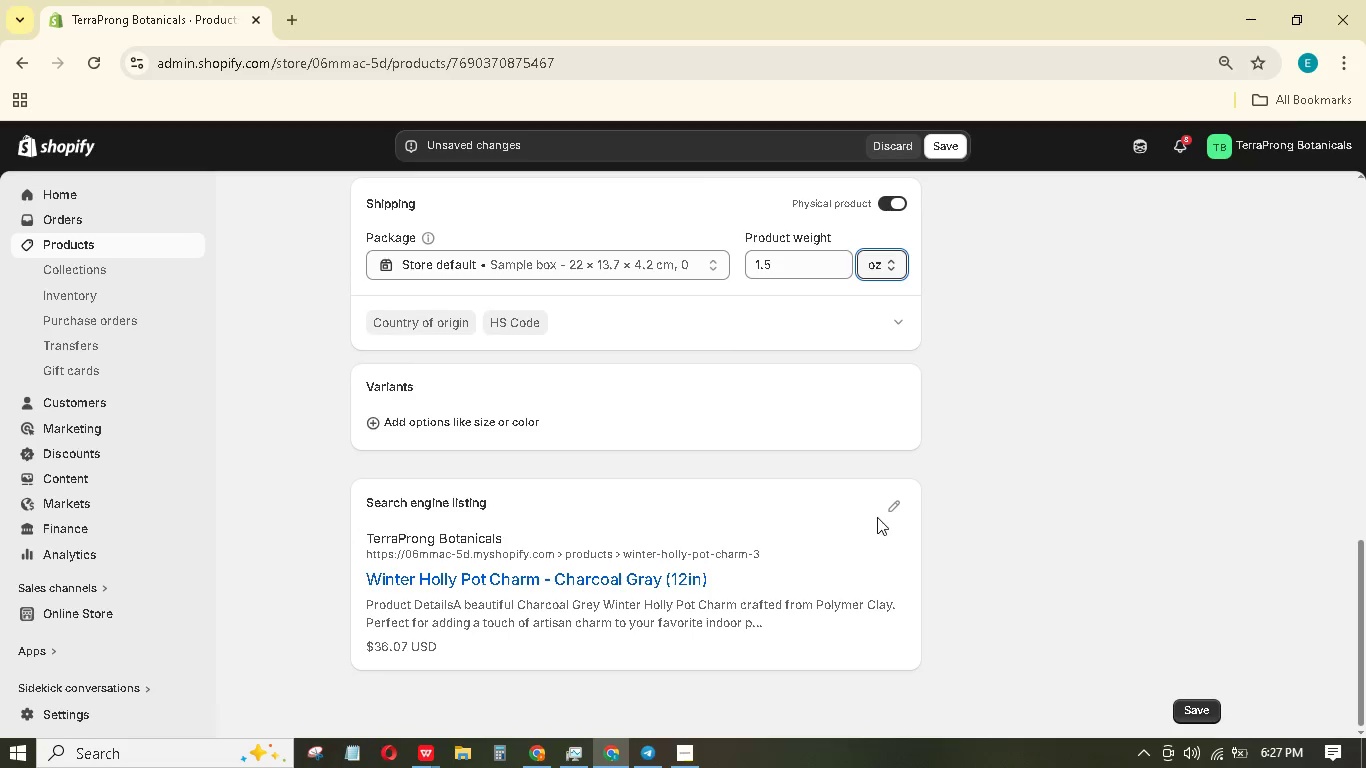 
left_click([891, 503])
 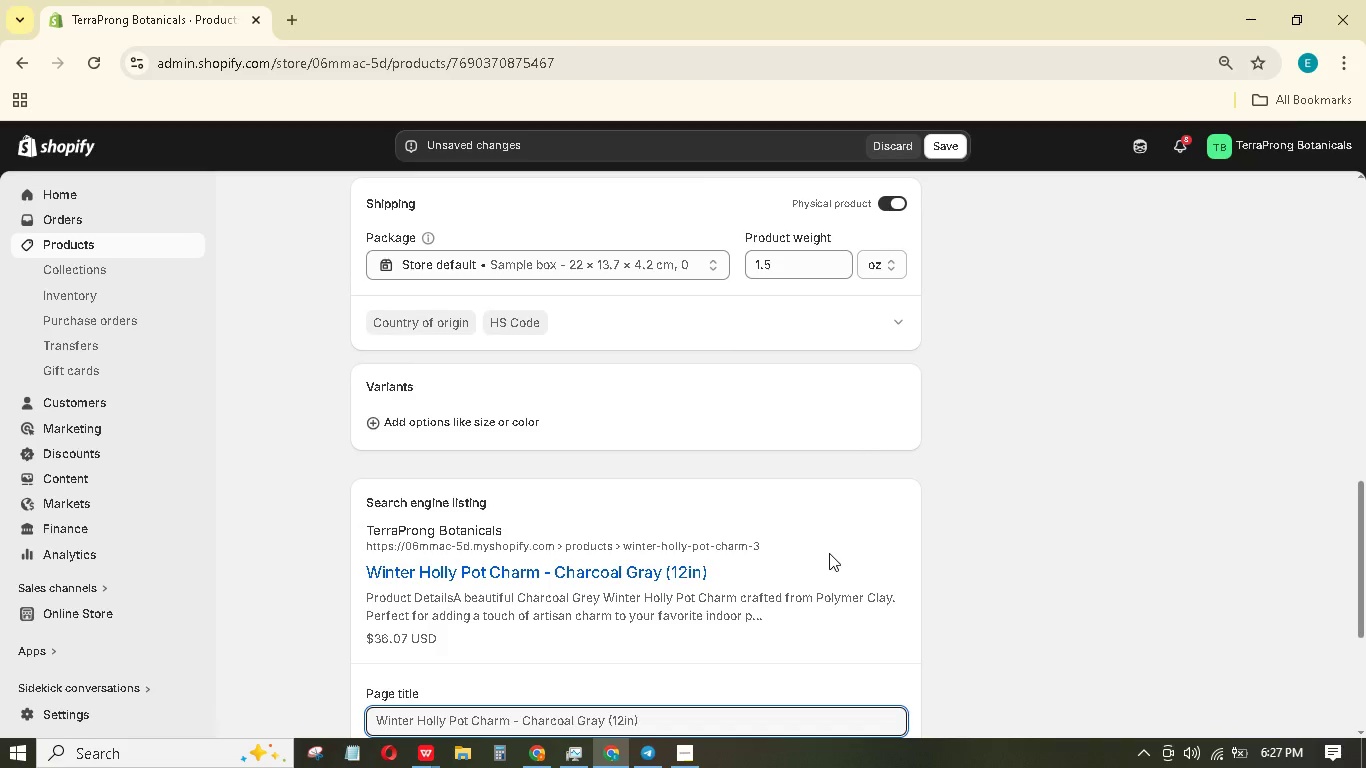 
wait(6.17)
 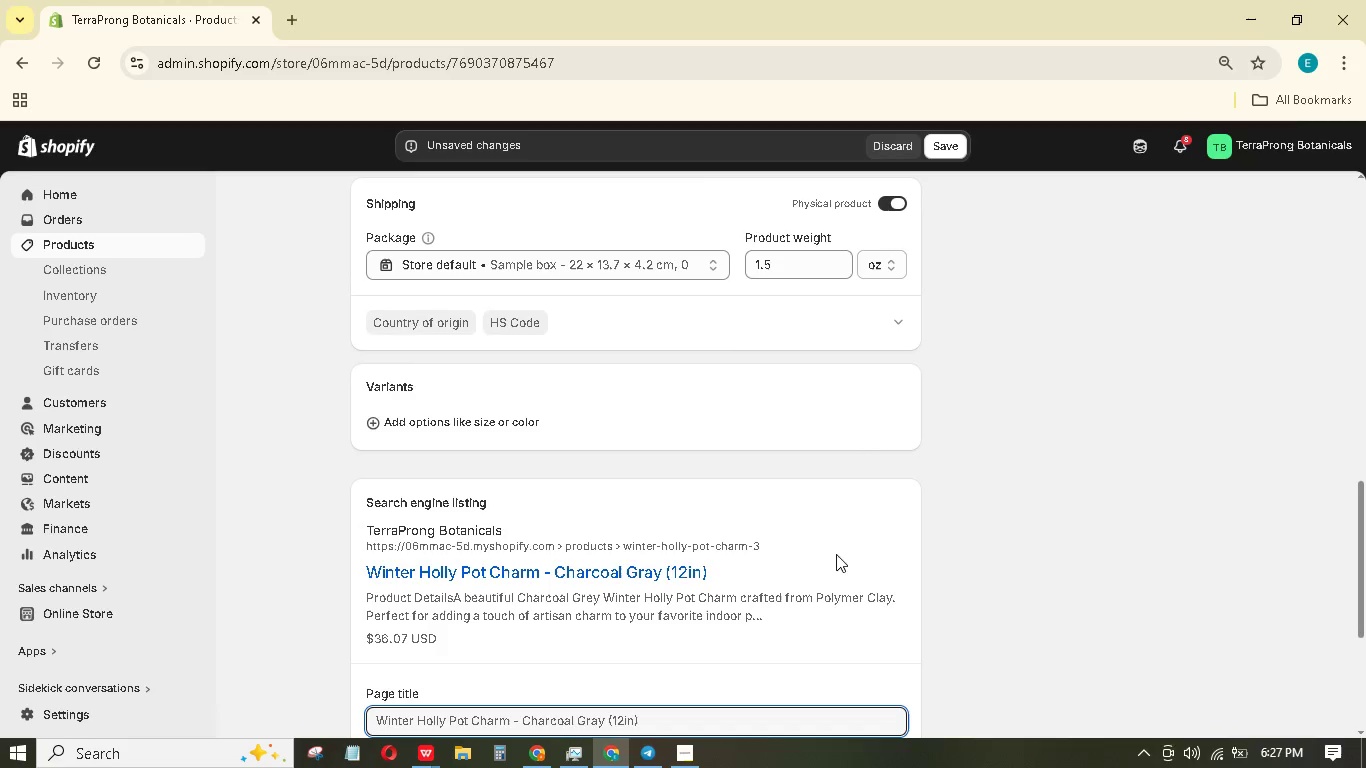 
left_click([723, 709])
 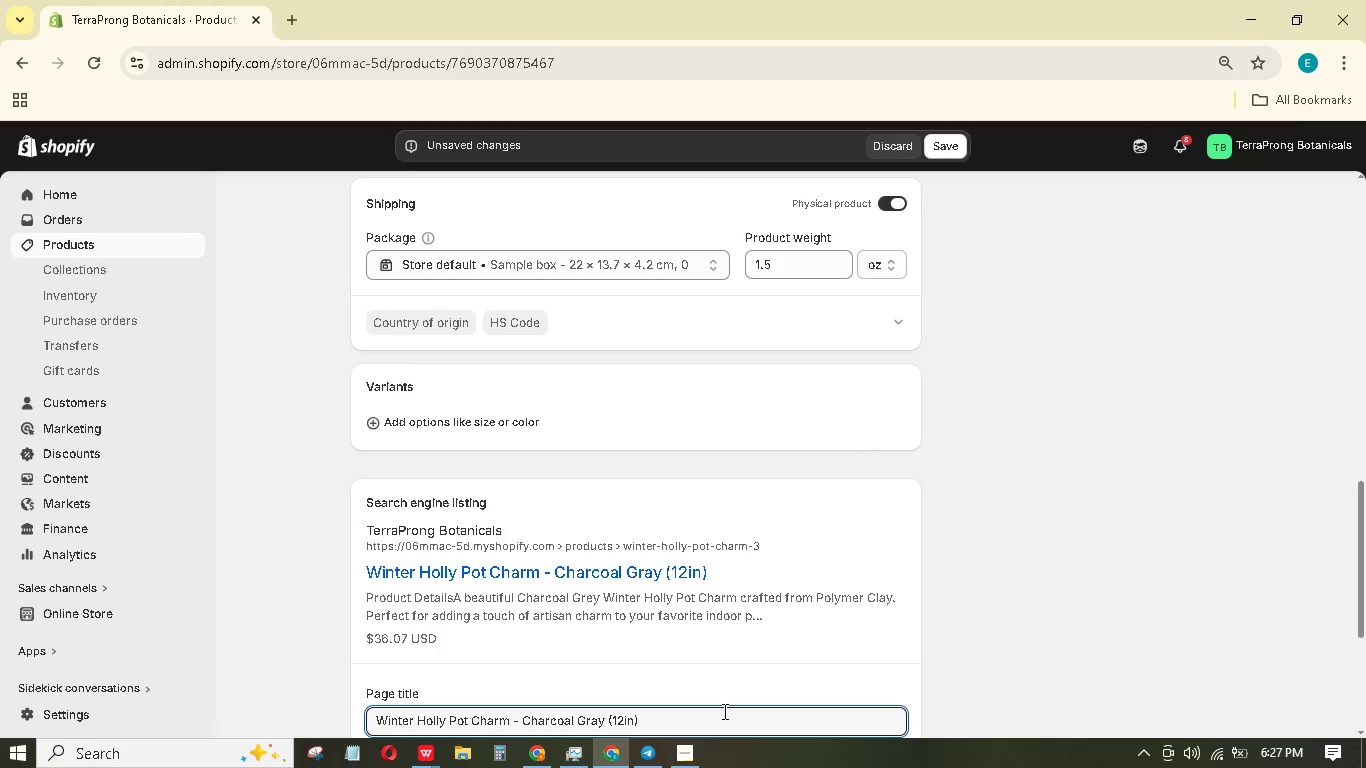 
key(Backspace)
 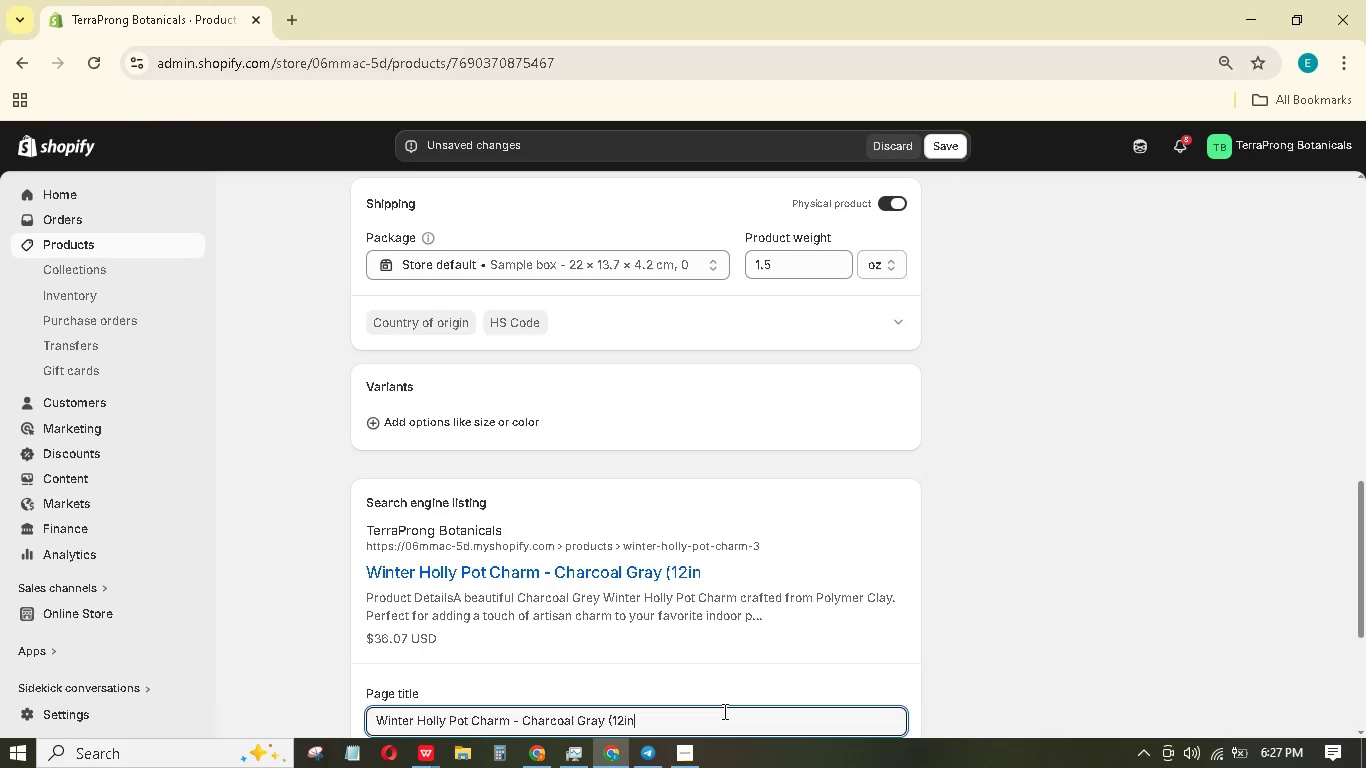 
key(Backspace)
 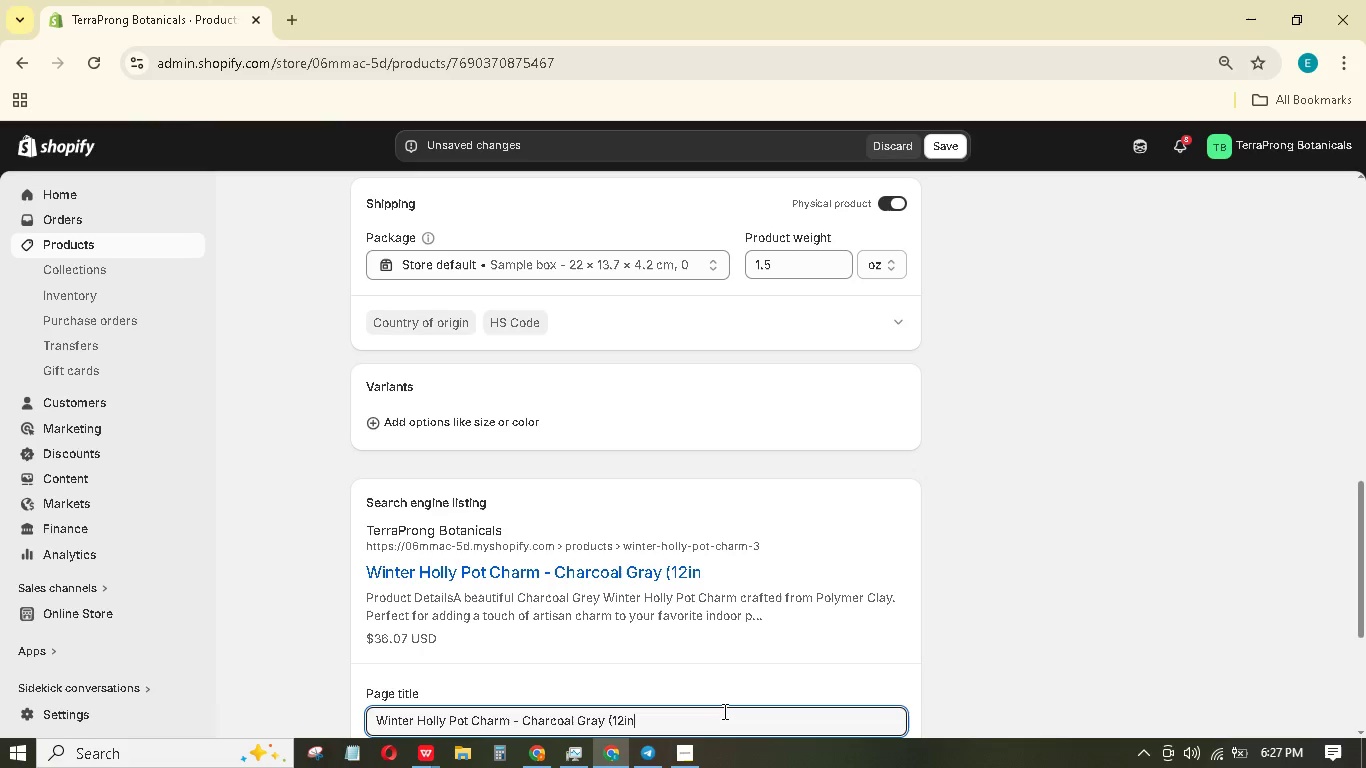 
key(Backspace)
 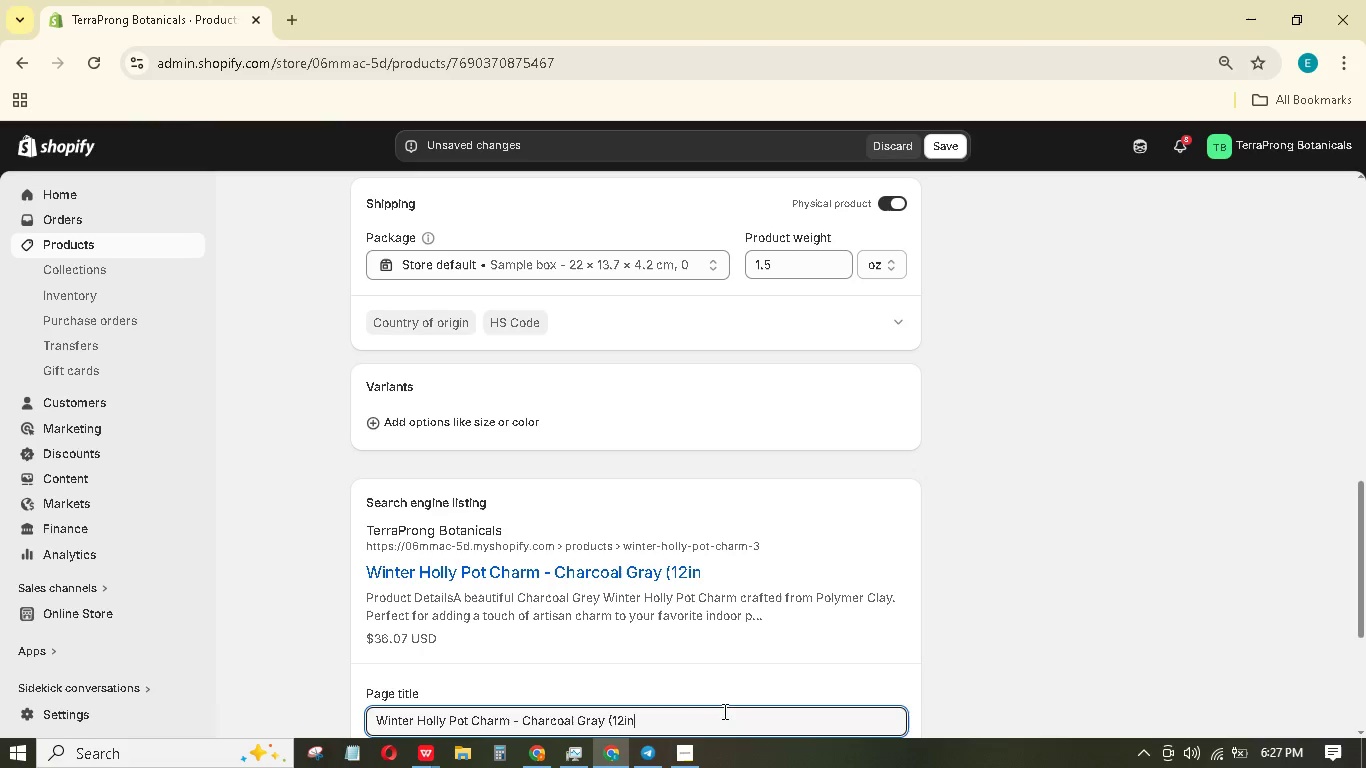 
key(Backspace)
 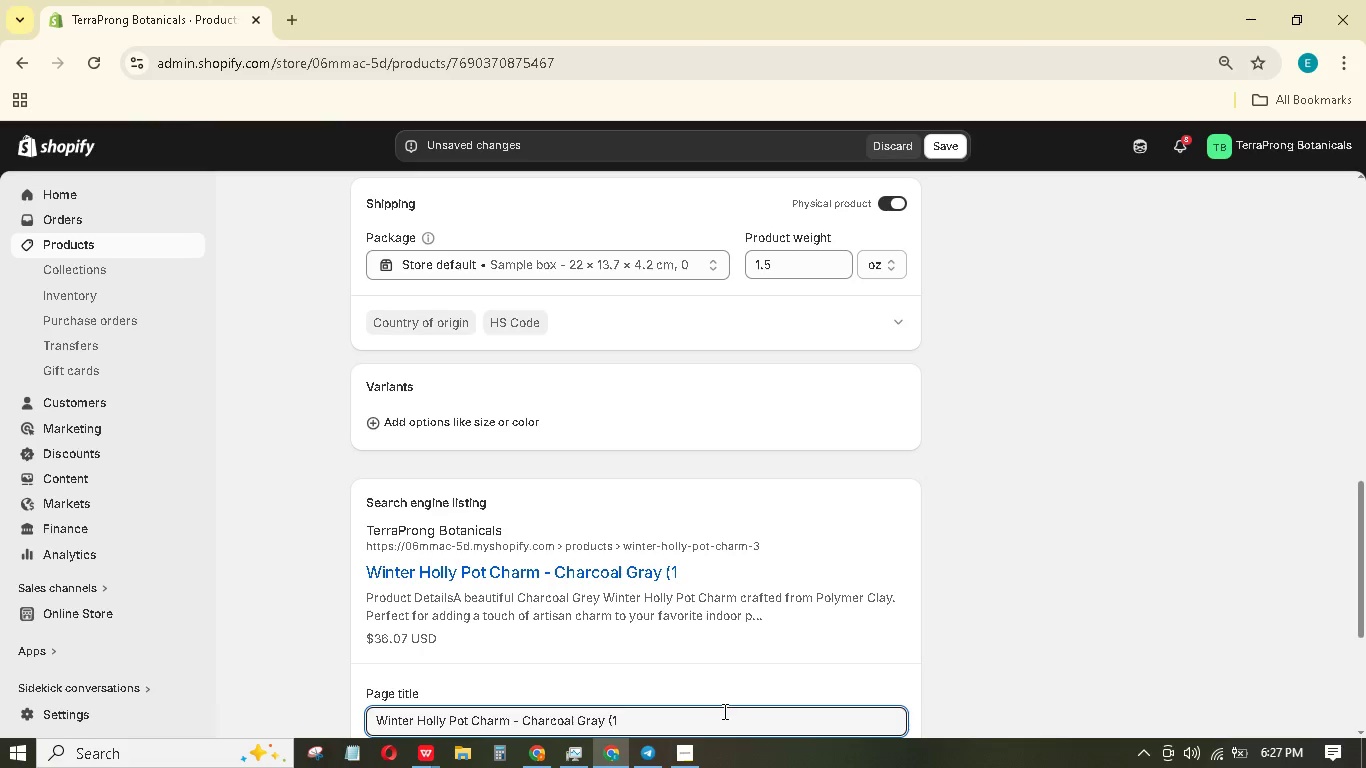 
key(Backspace)
 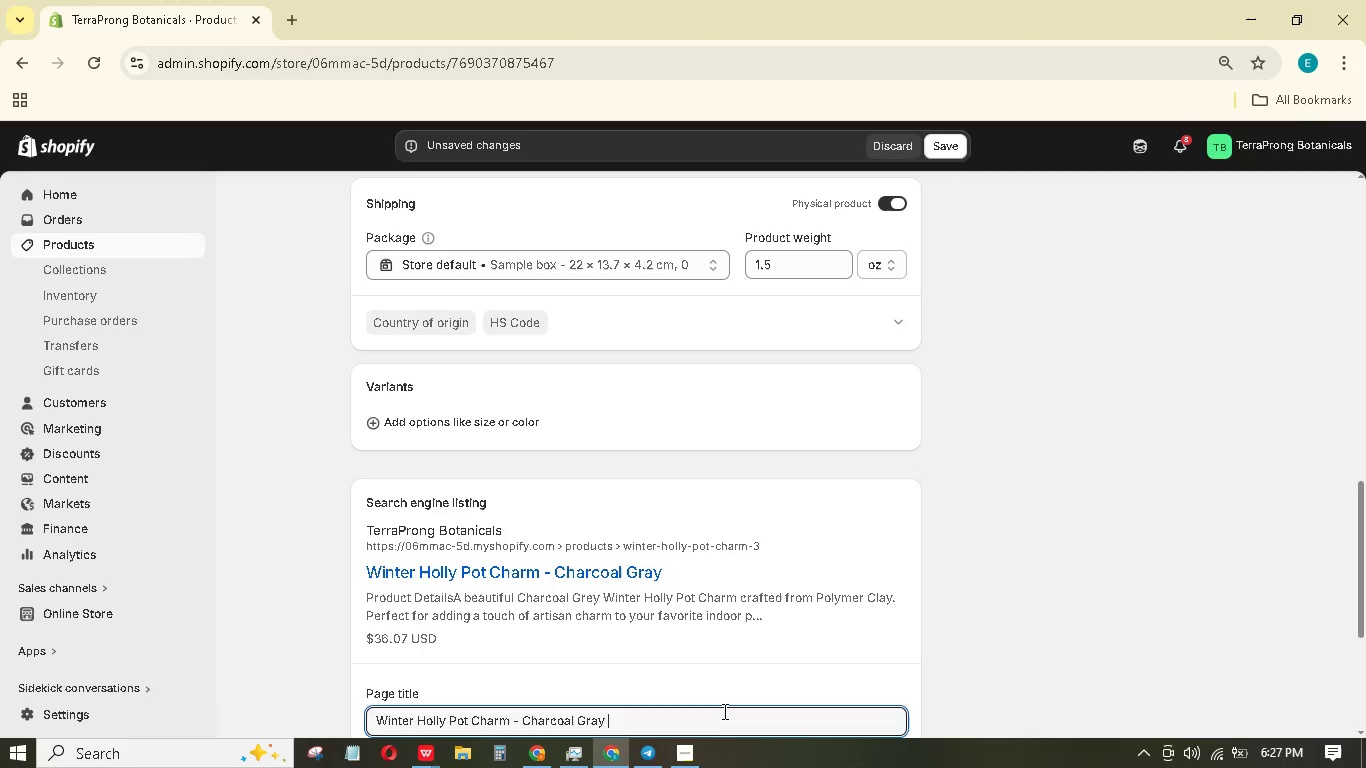 
key(Backspace)
 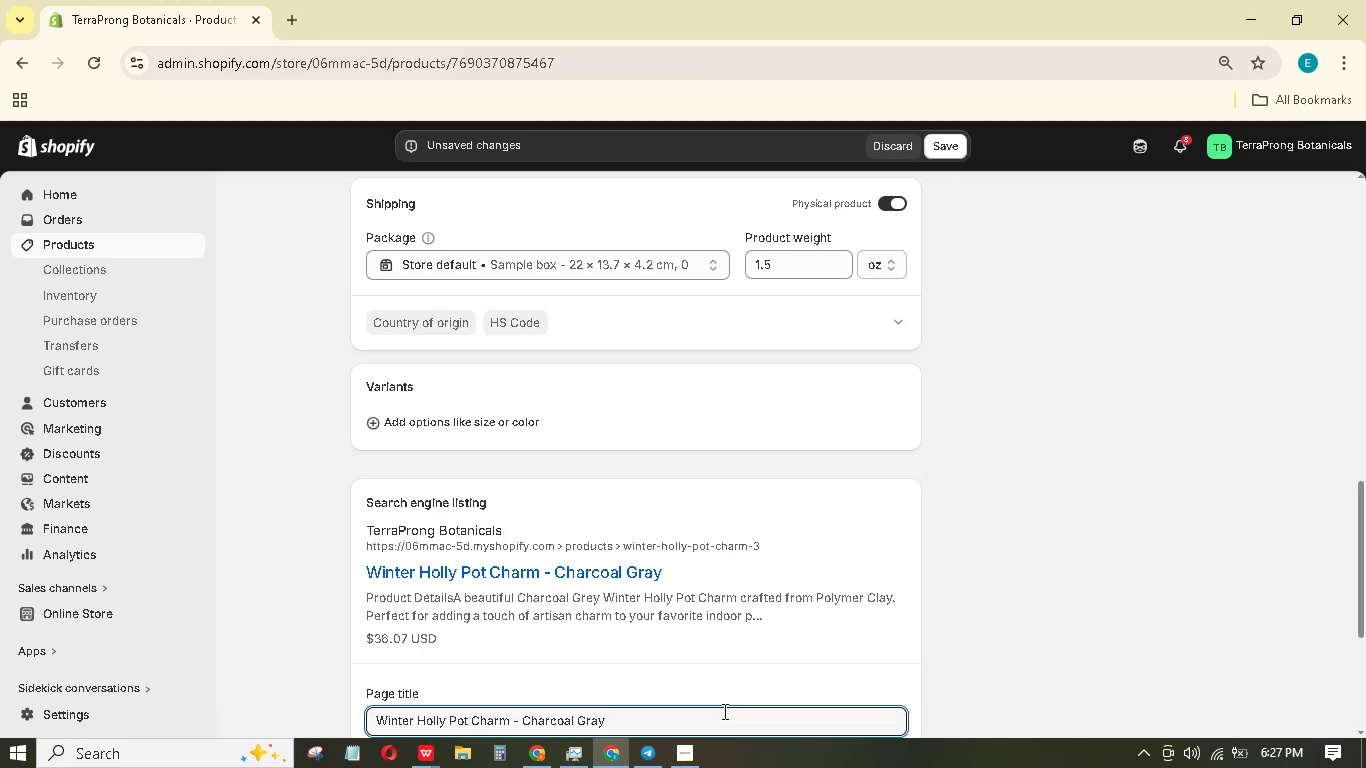 
key(Backspace)
 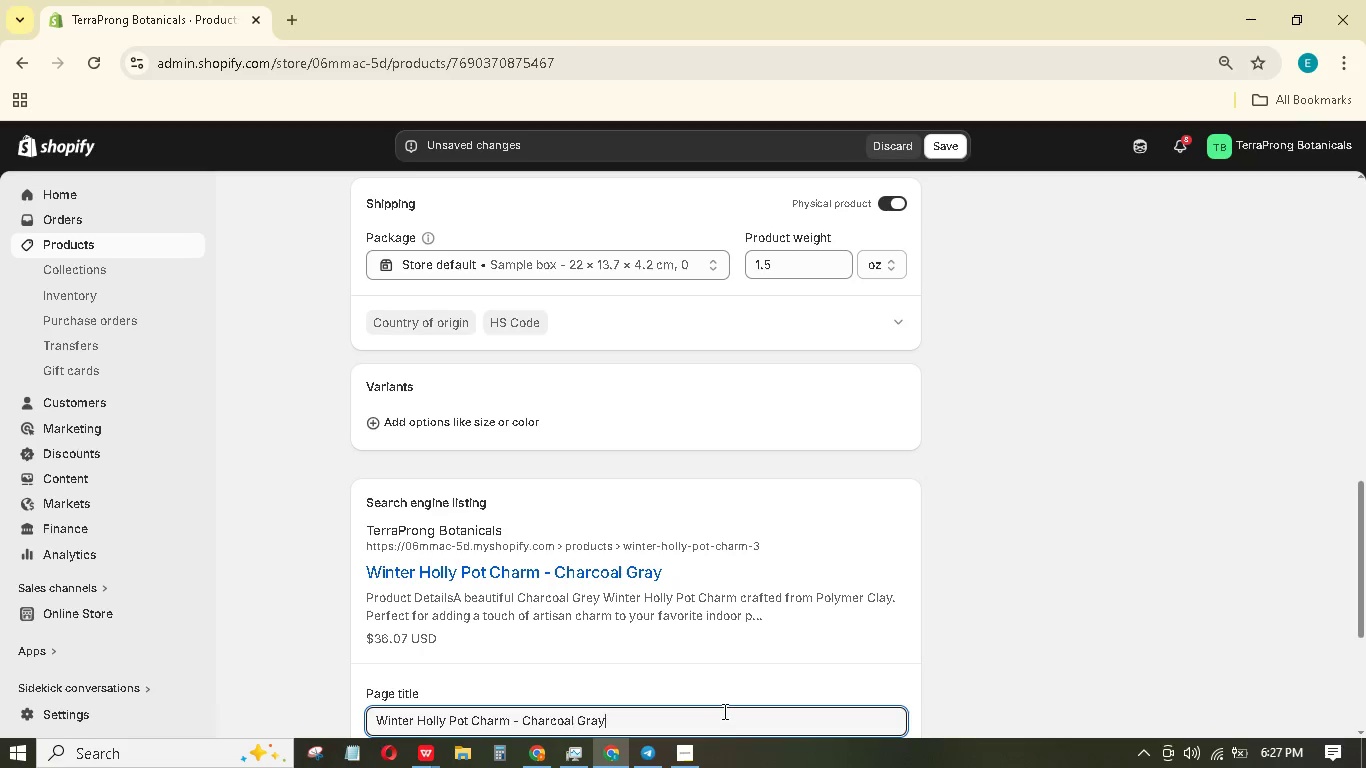 
key(Control+ControlLeft)
 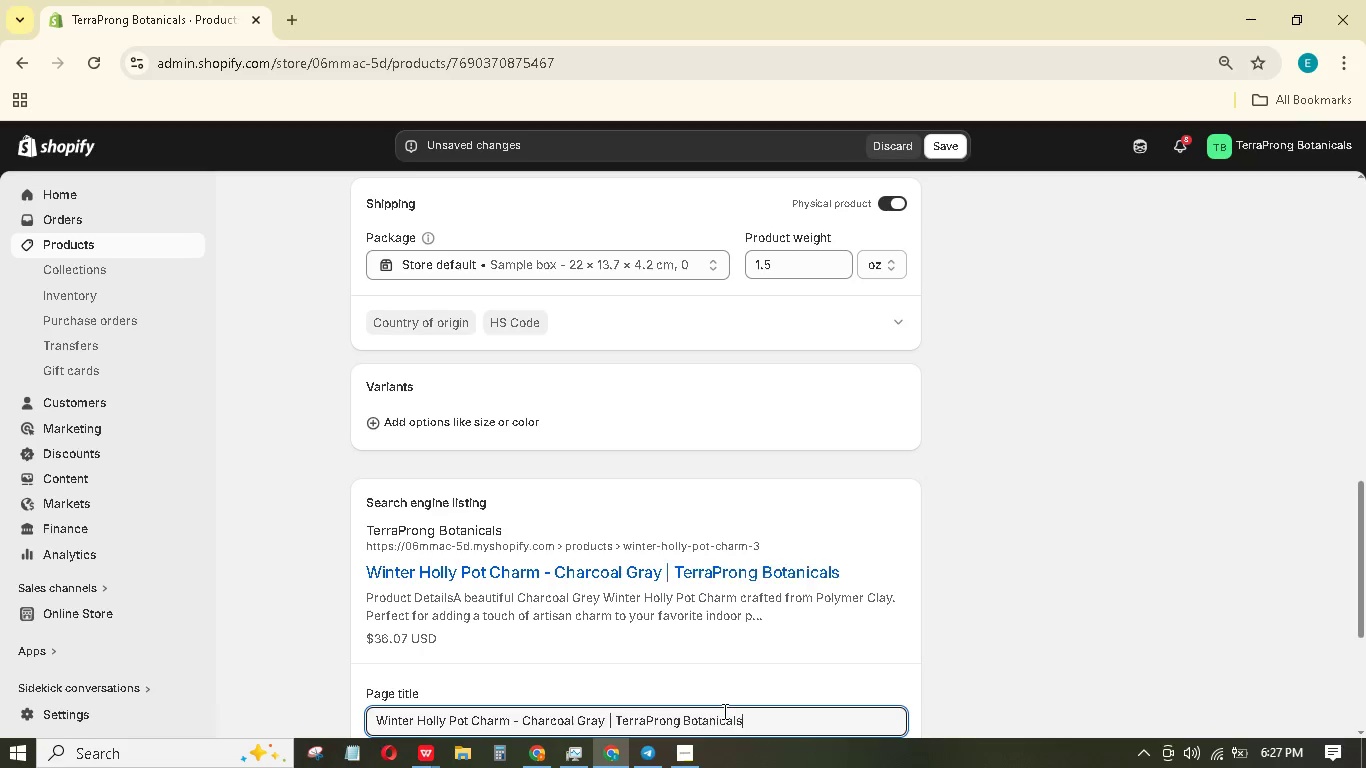 
key(Control+V)
 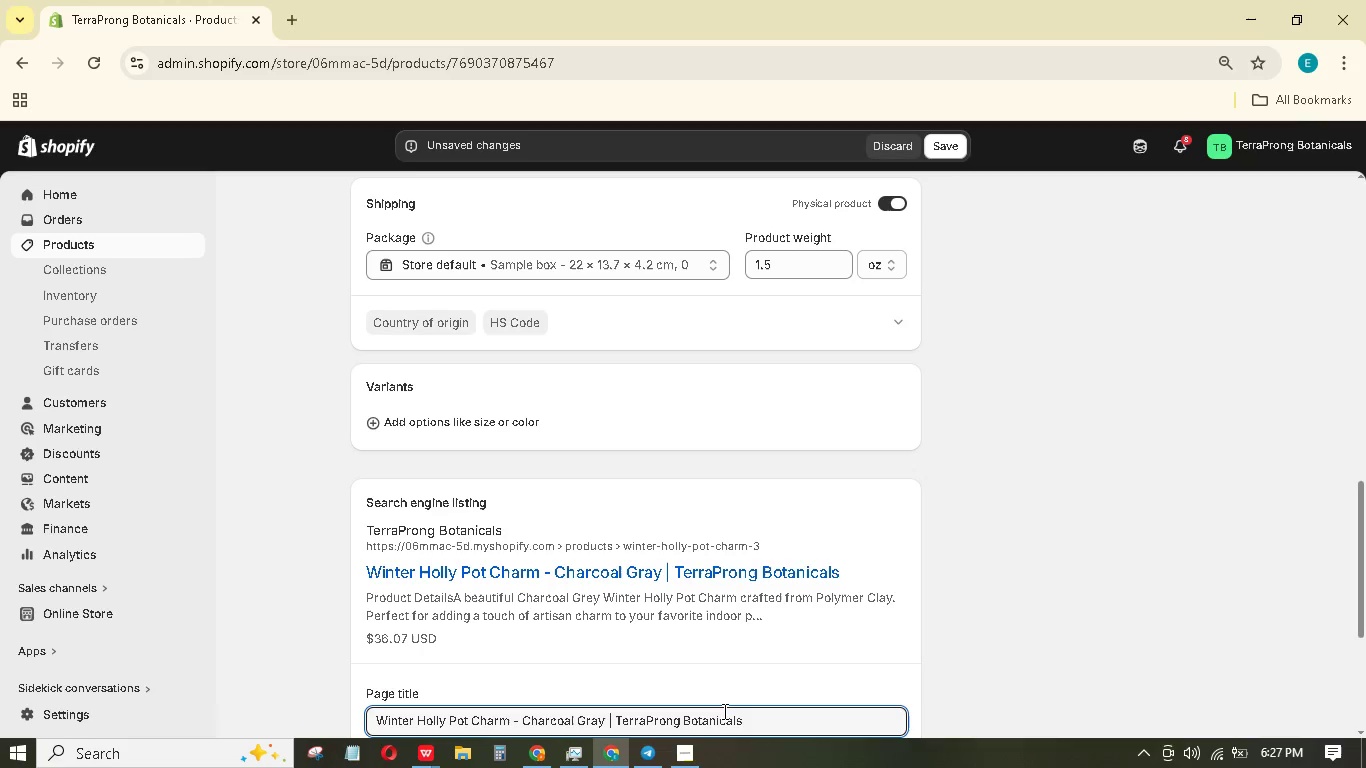 
scroll: coordinate [736, 693], scroll_direction: down, amount: 3.0
 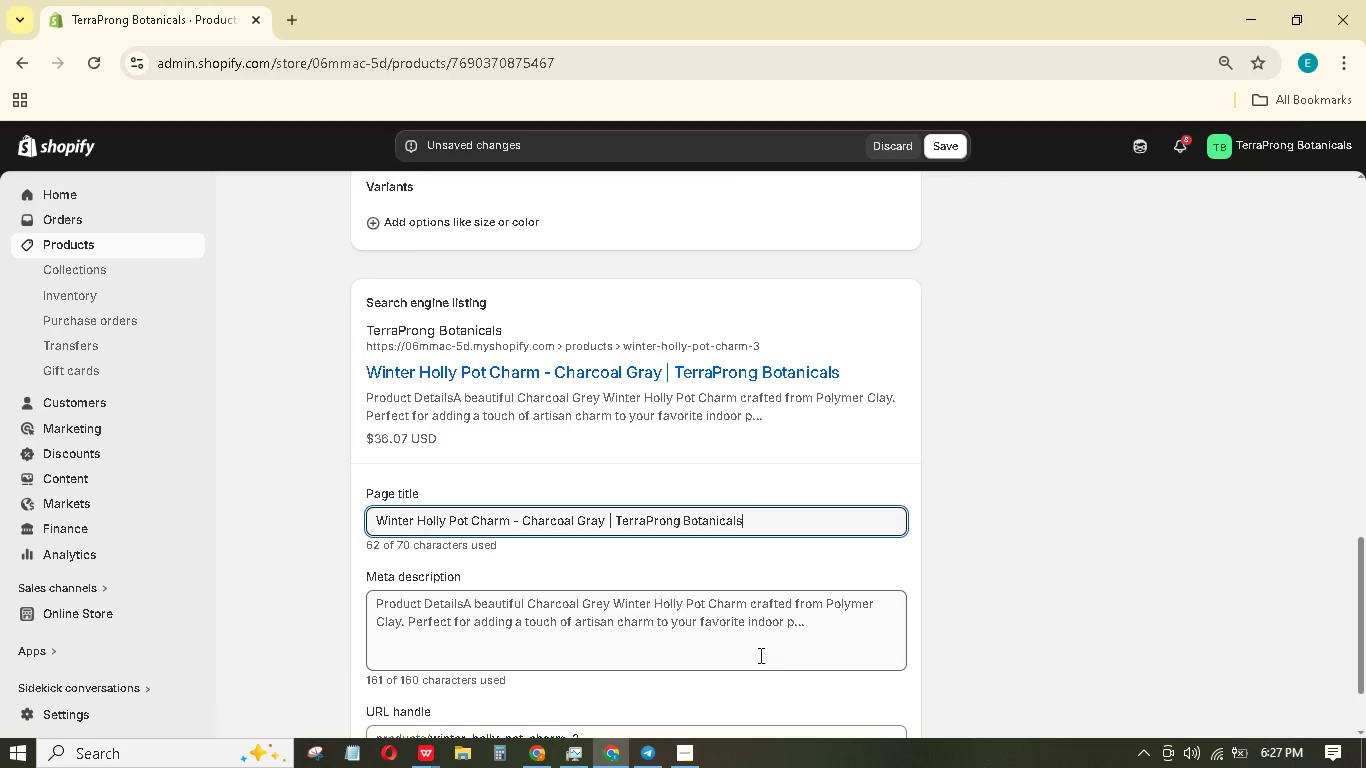 
left_click([762, 646])
 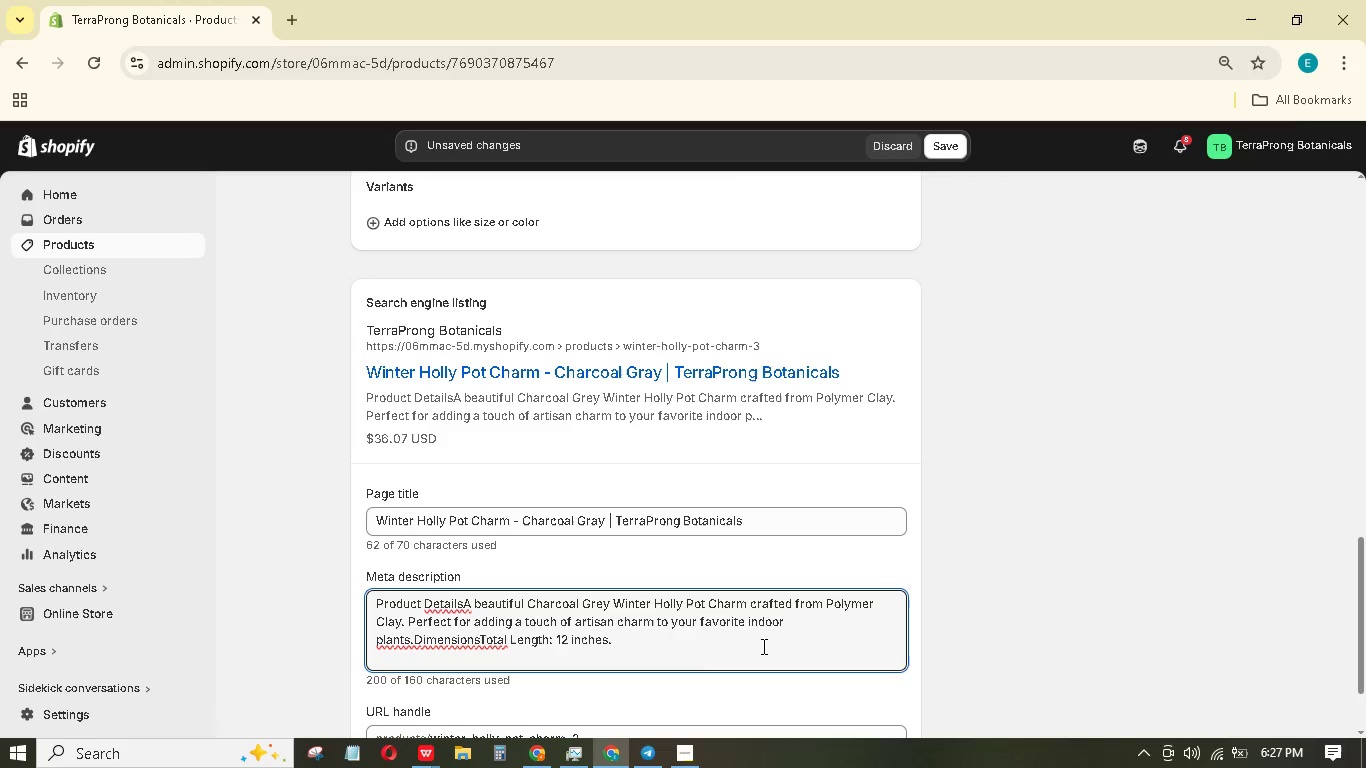 
key(Control+ControlLeft)
 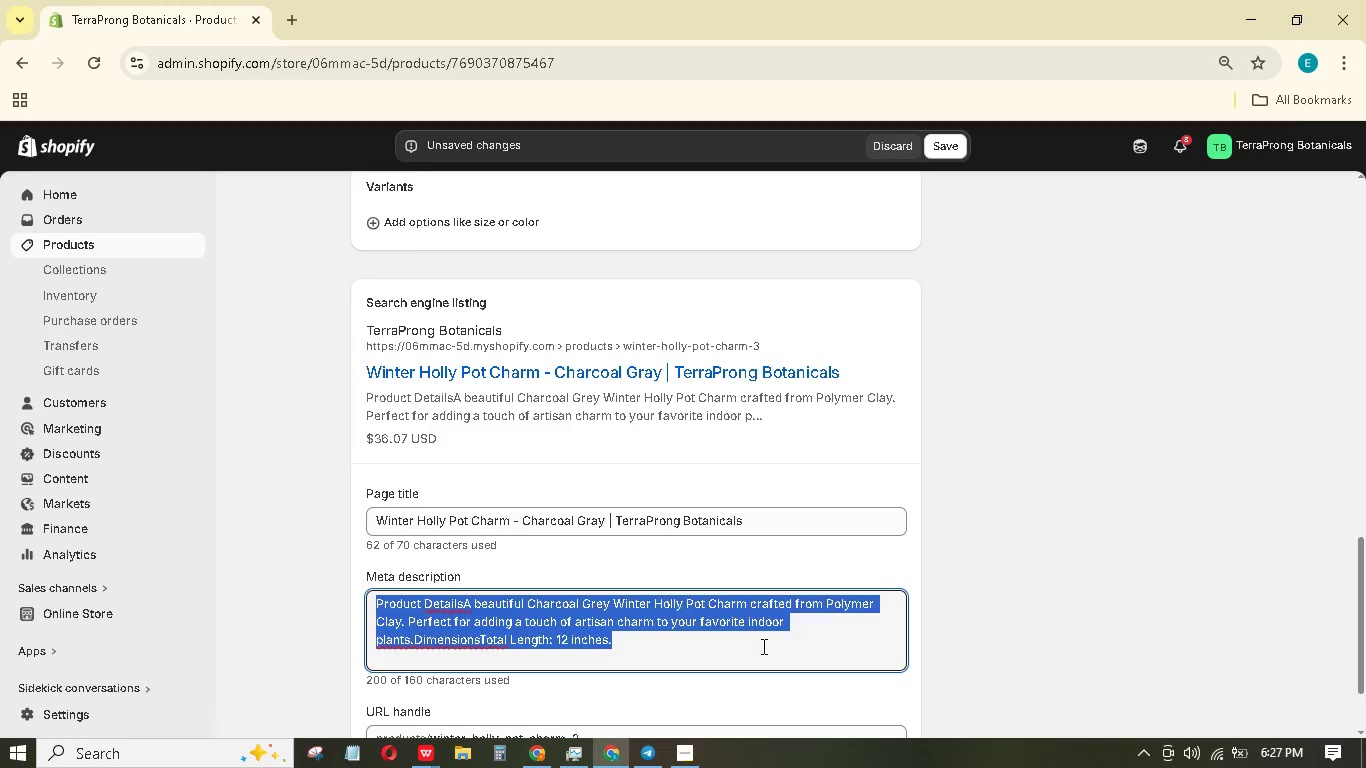 
key(Control+A)
 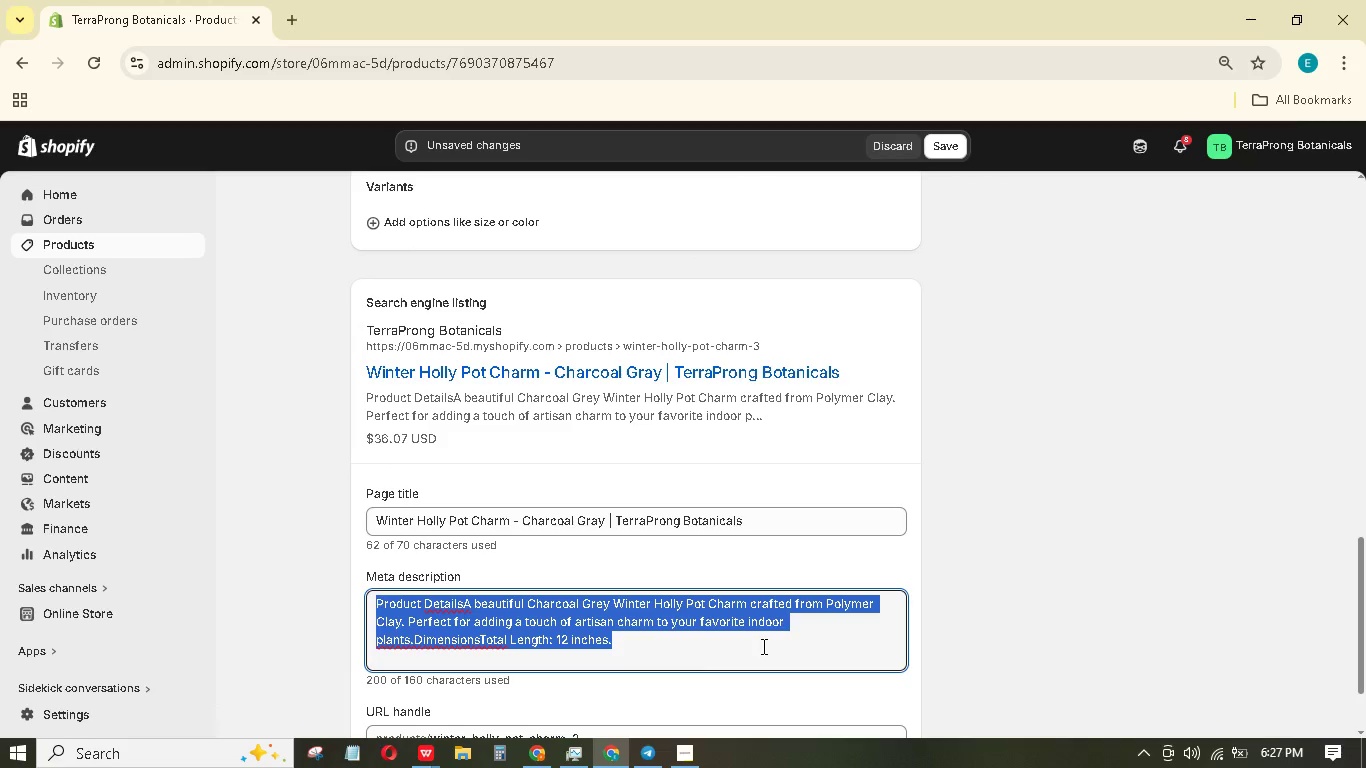 
key(Control+Backspace)
 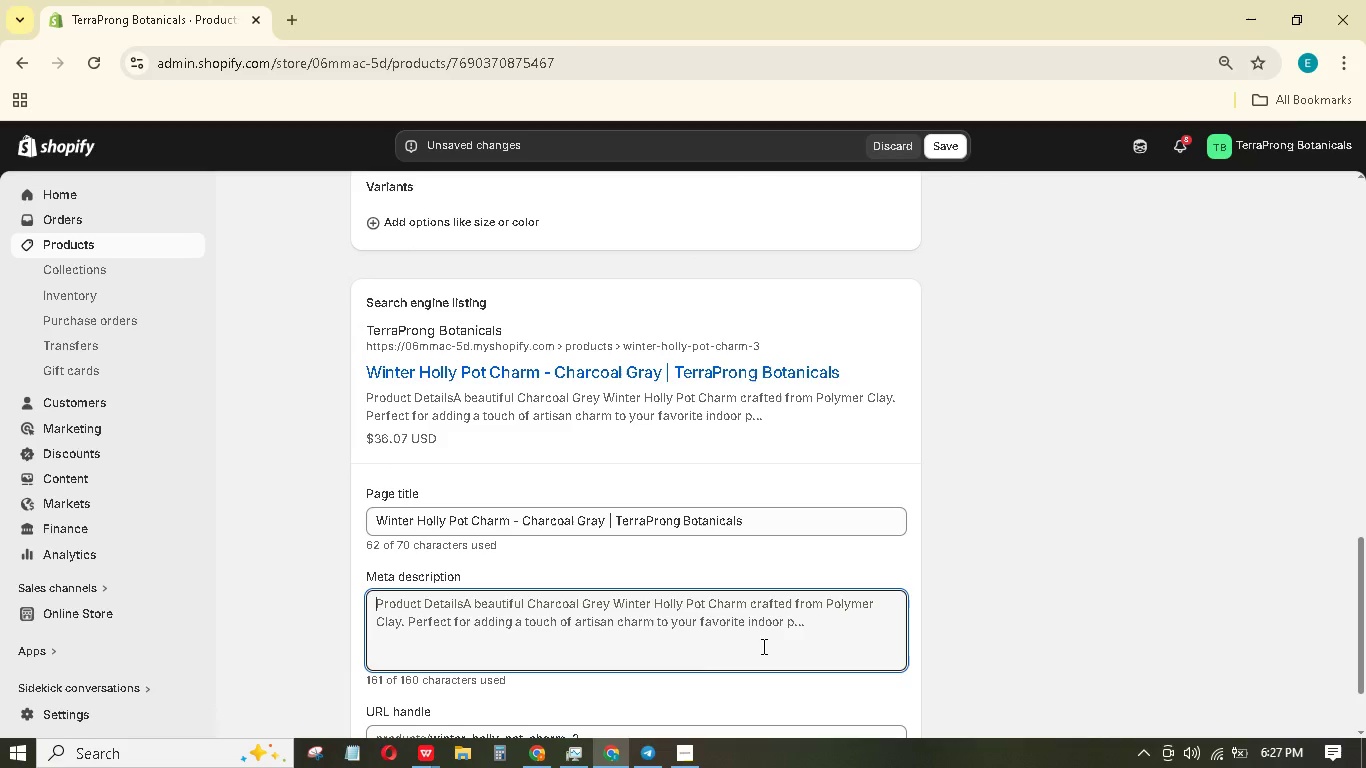 
hold_key(key=ShiftLeft, duration=1.5)
 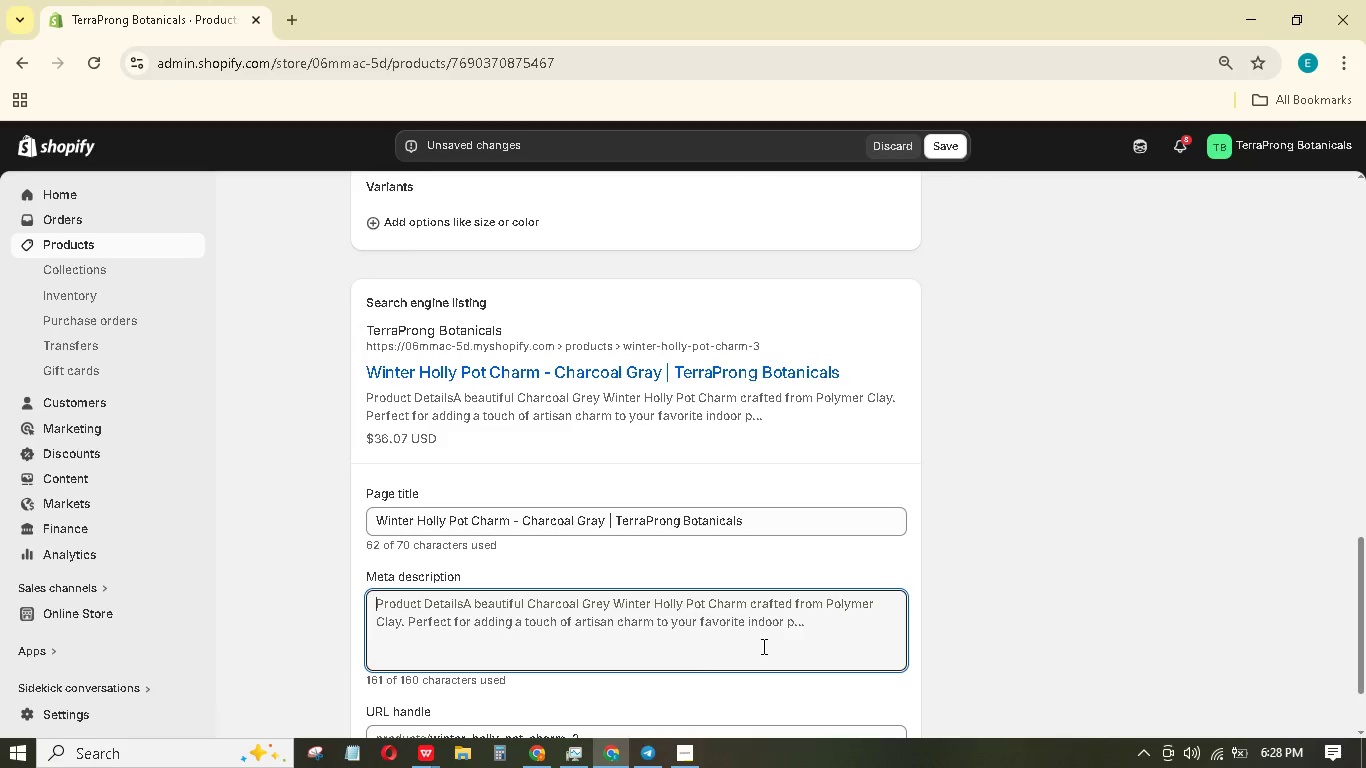 
type(cha)
key(Backspace)
key(Backspace)
key(Backspace)
type(CH)
 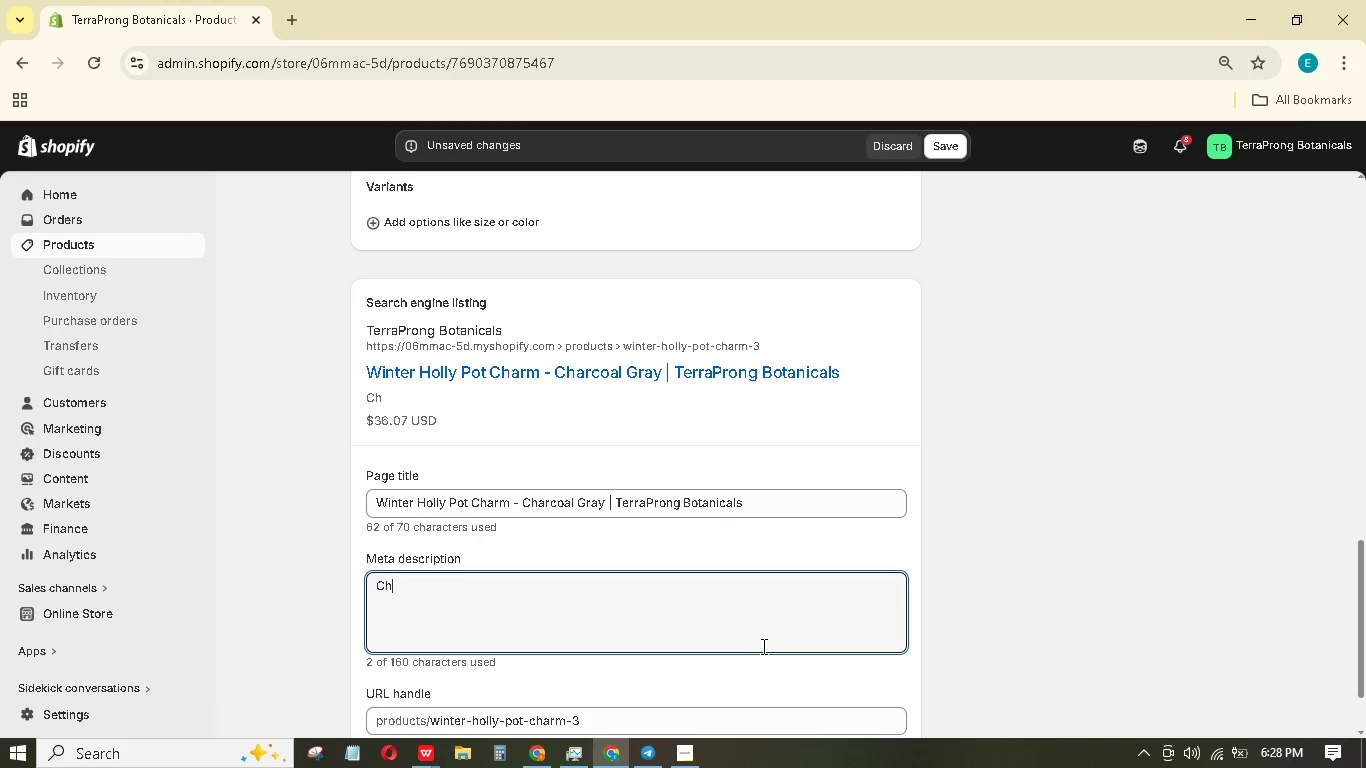 
type(arcoal )
 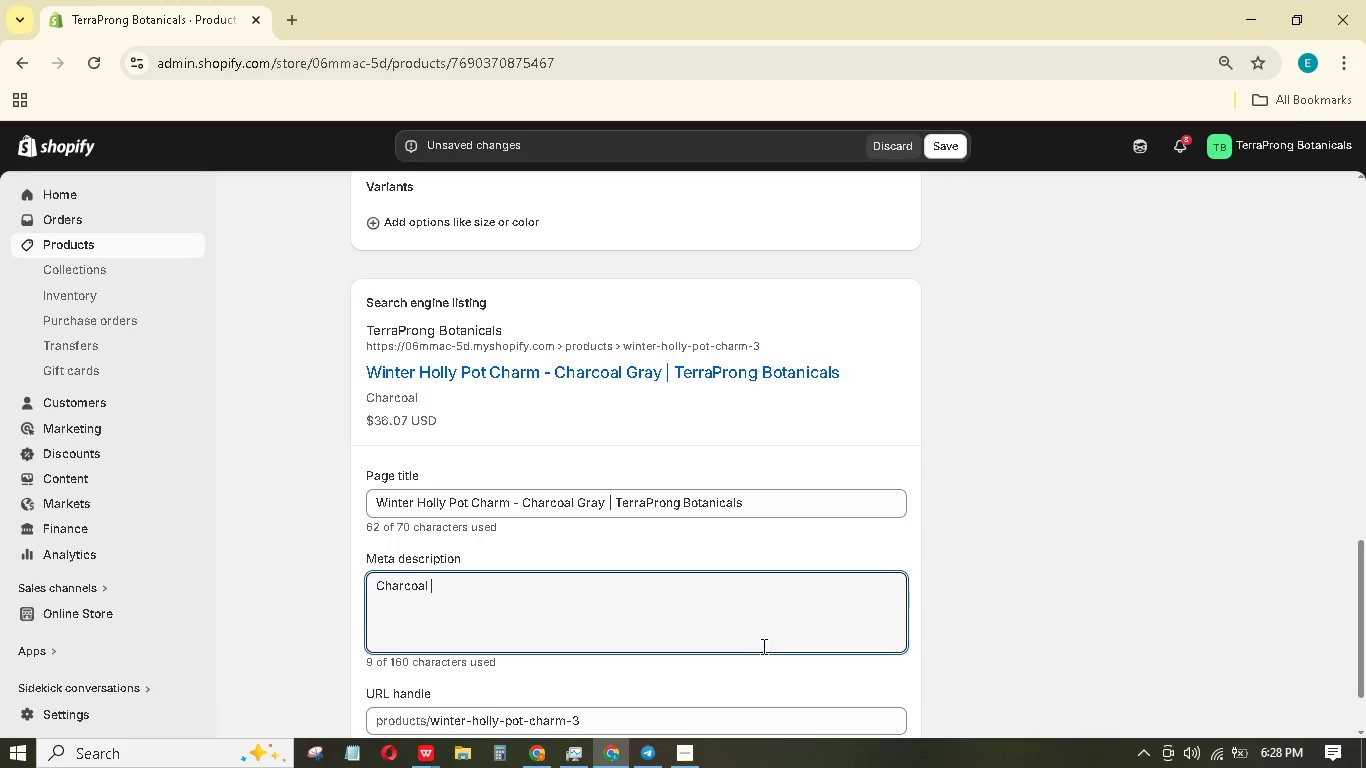 
type(gray polymer clay holly plant stake. Handcrafted and elegant. Year -round or seasonal decor - order toda.)
key(Backspace)
type(y.)
 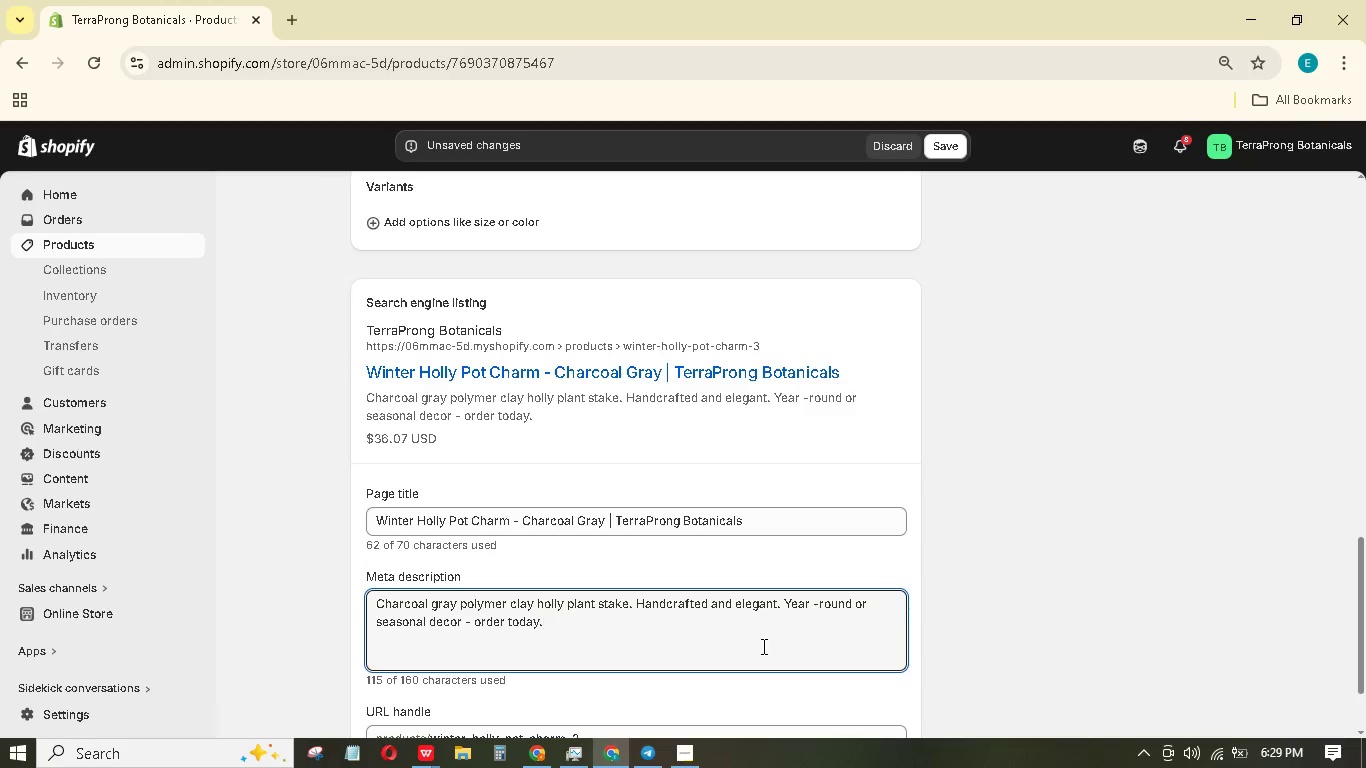 
scroll: coordinate [762, 646], scroll_direction: up, amount: 16.0
 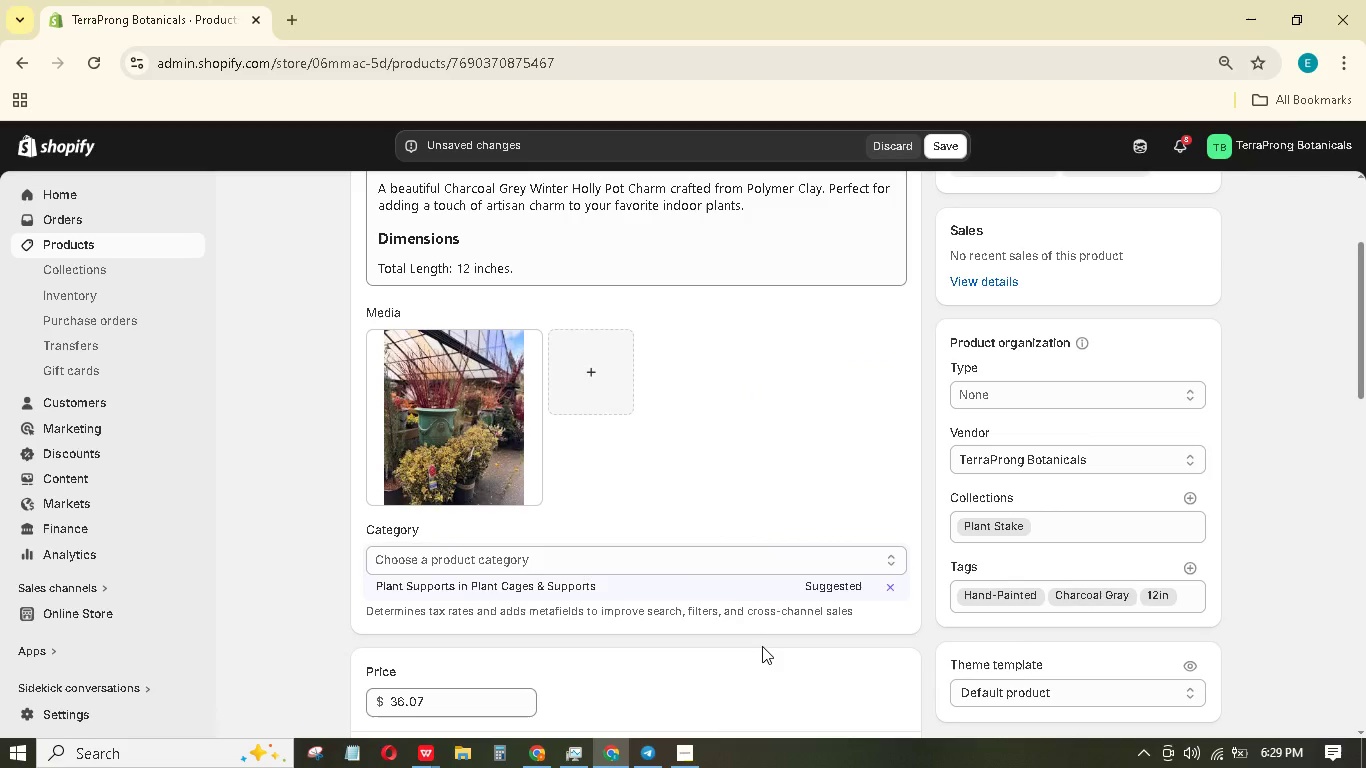 
wait(5.8)
 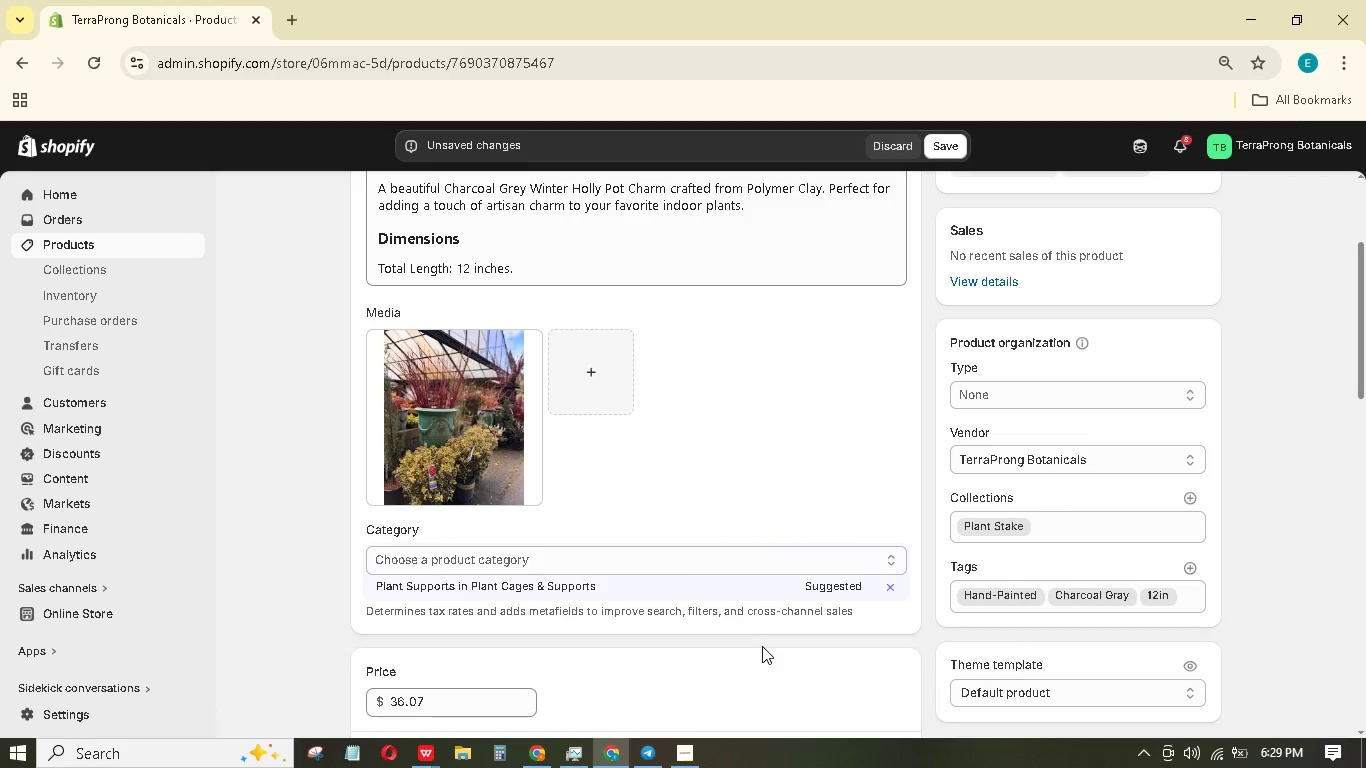 
scroll: coordinate [743, 422], scroll_direction: up, amount: 2.0
 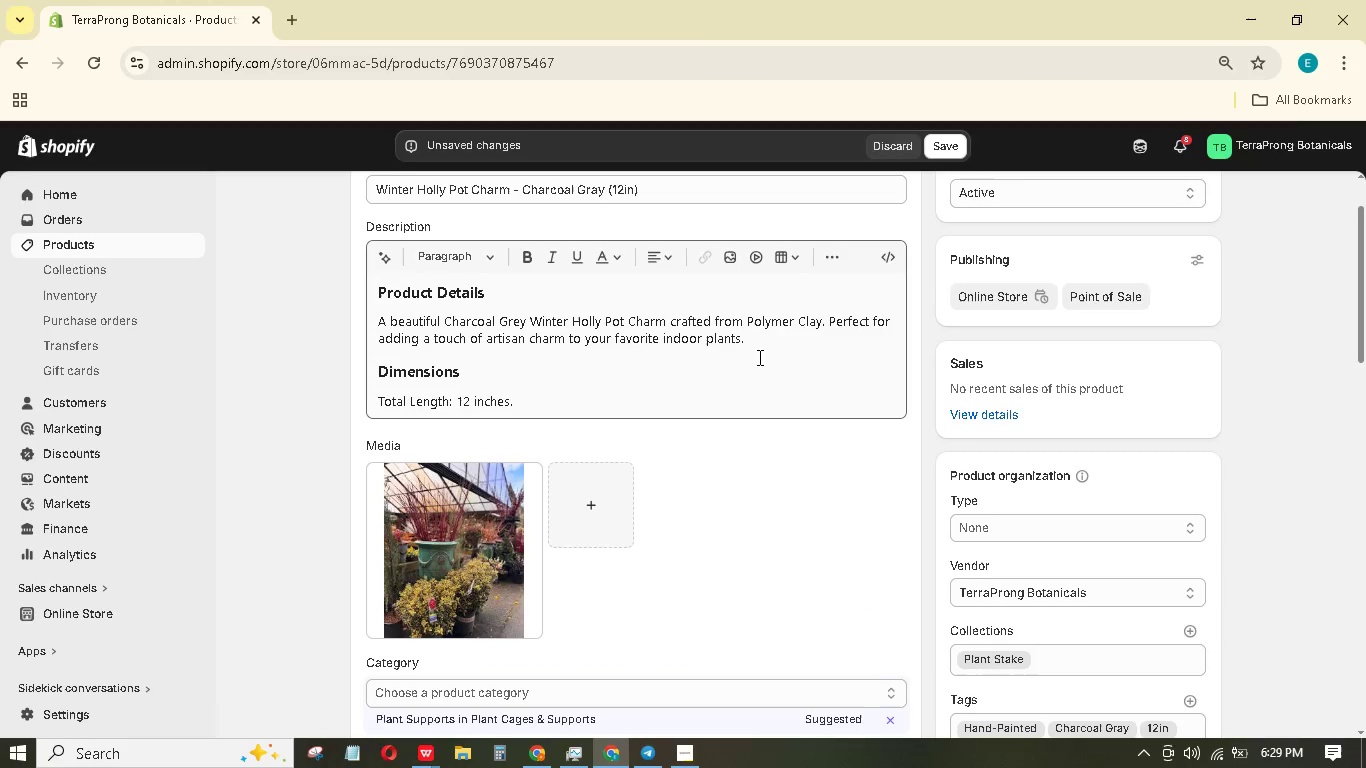 
left_click([756, 350])
 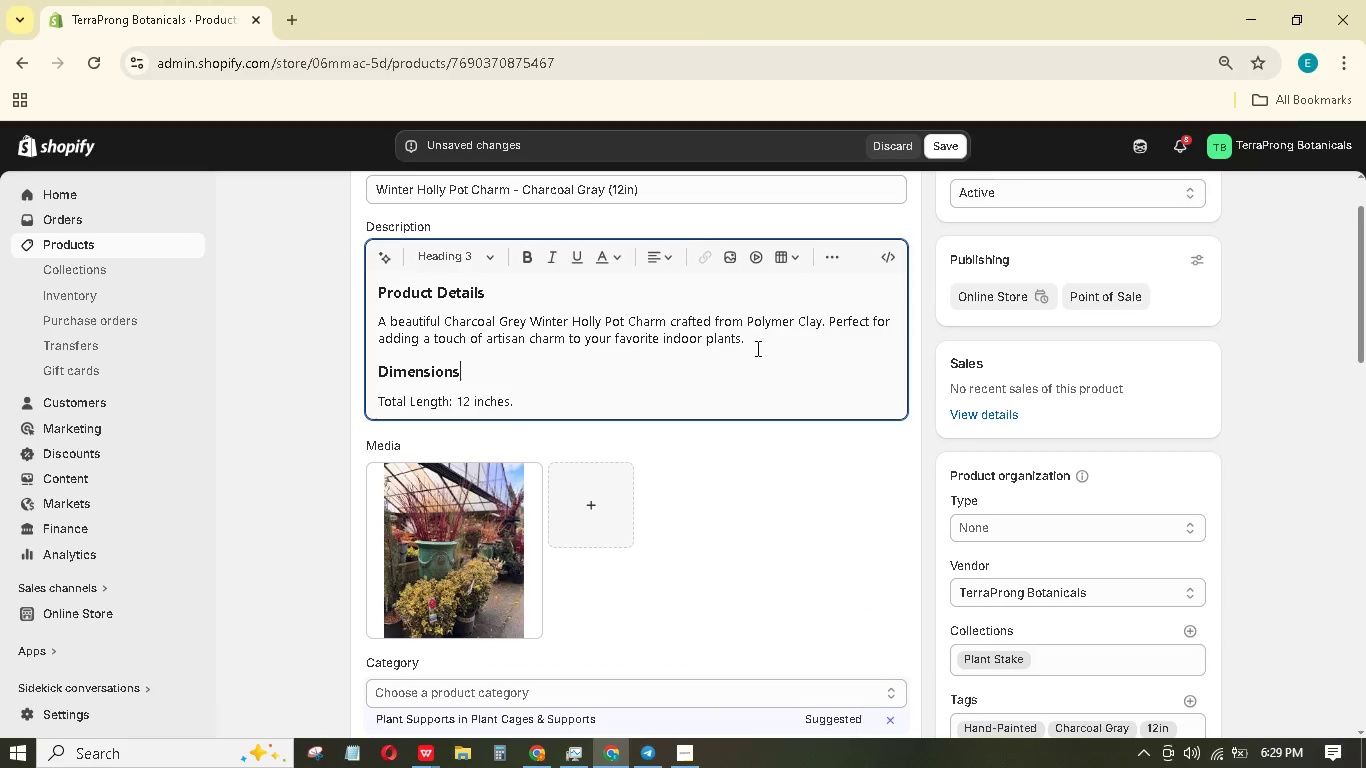 
left_click([750, 344])
 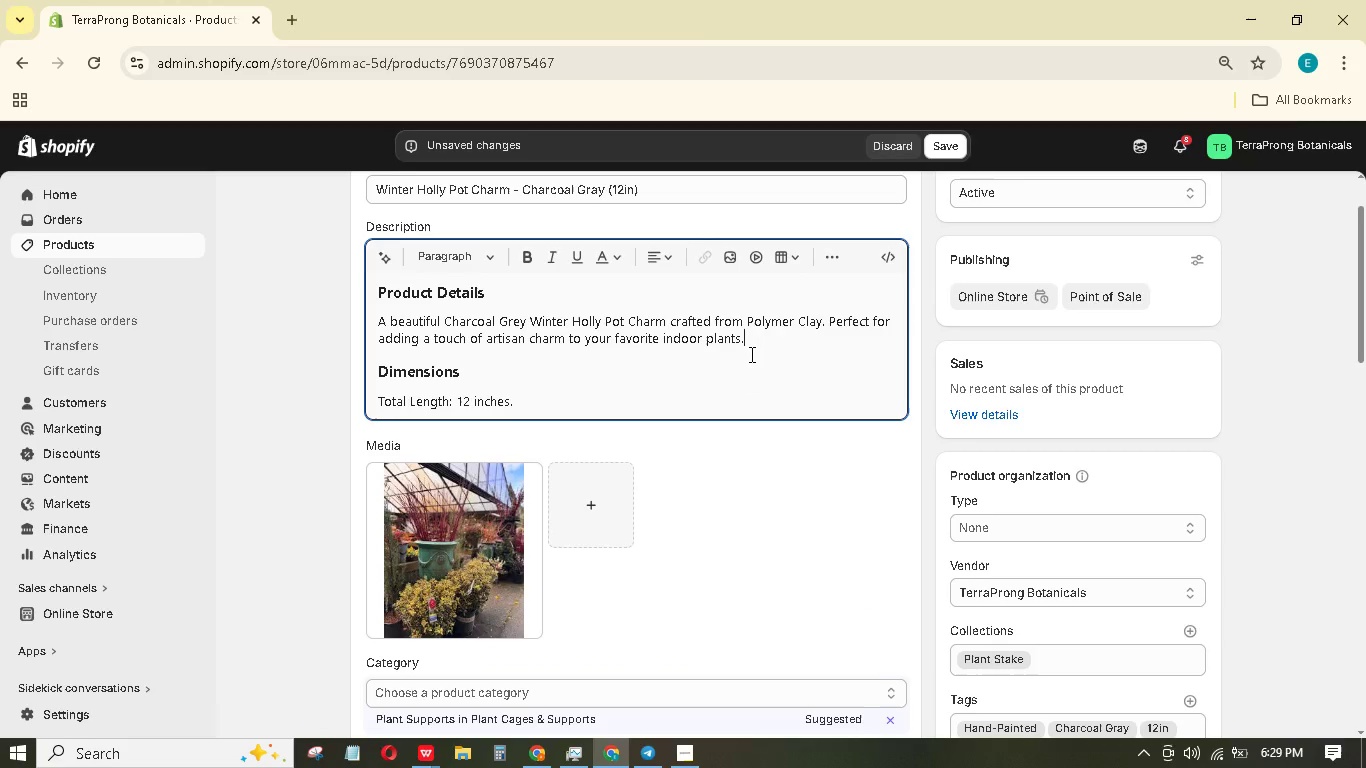 
key(Shift+ArrowUp)
 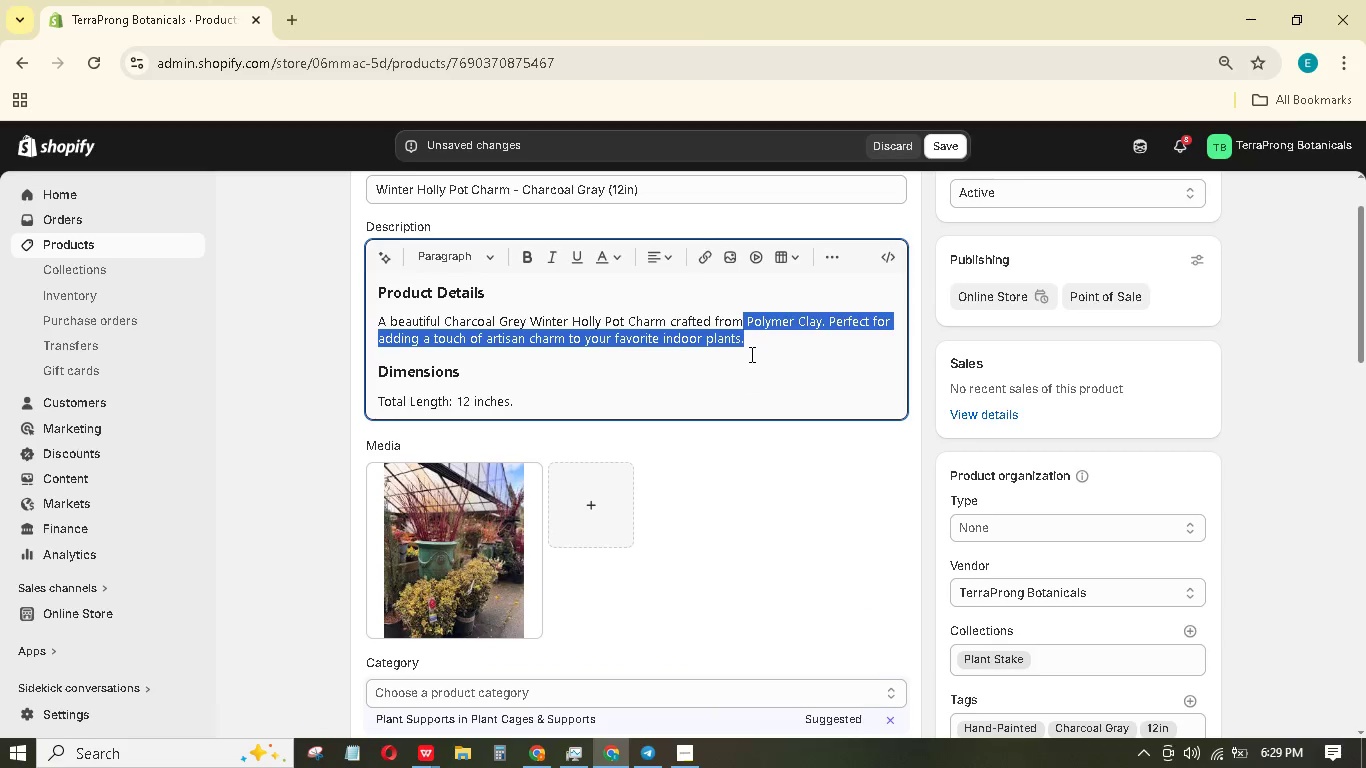 
key(Shift+ArrowUp)
 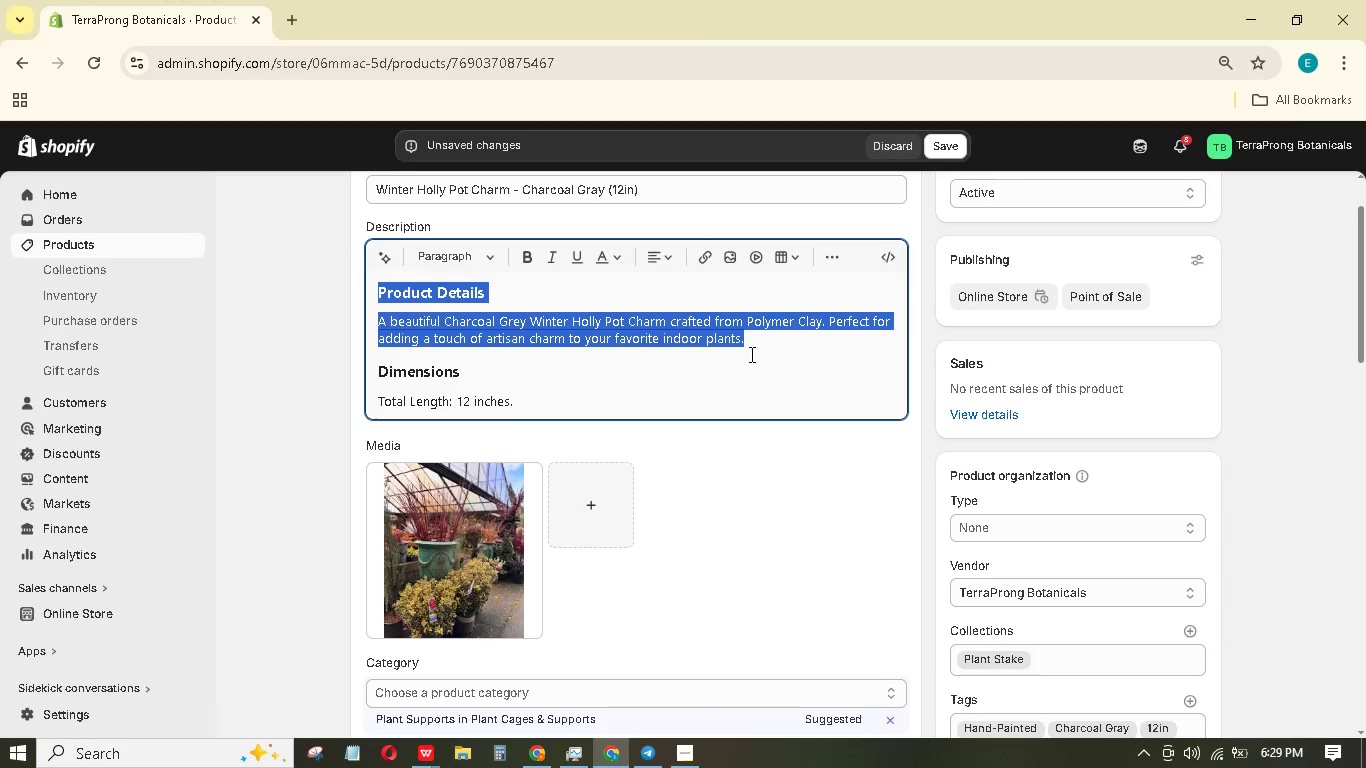 
key(Shift+ArrowUp)
 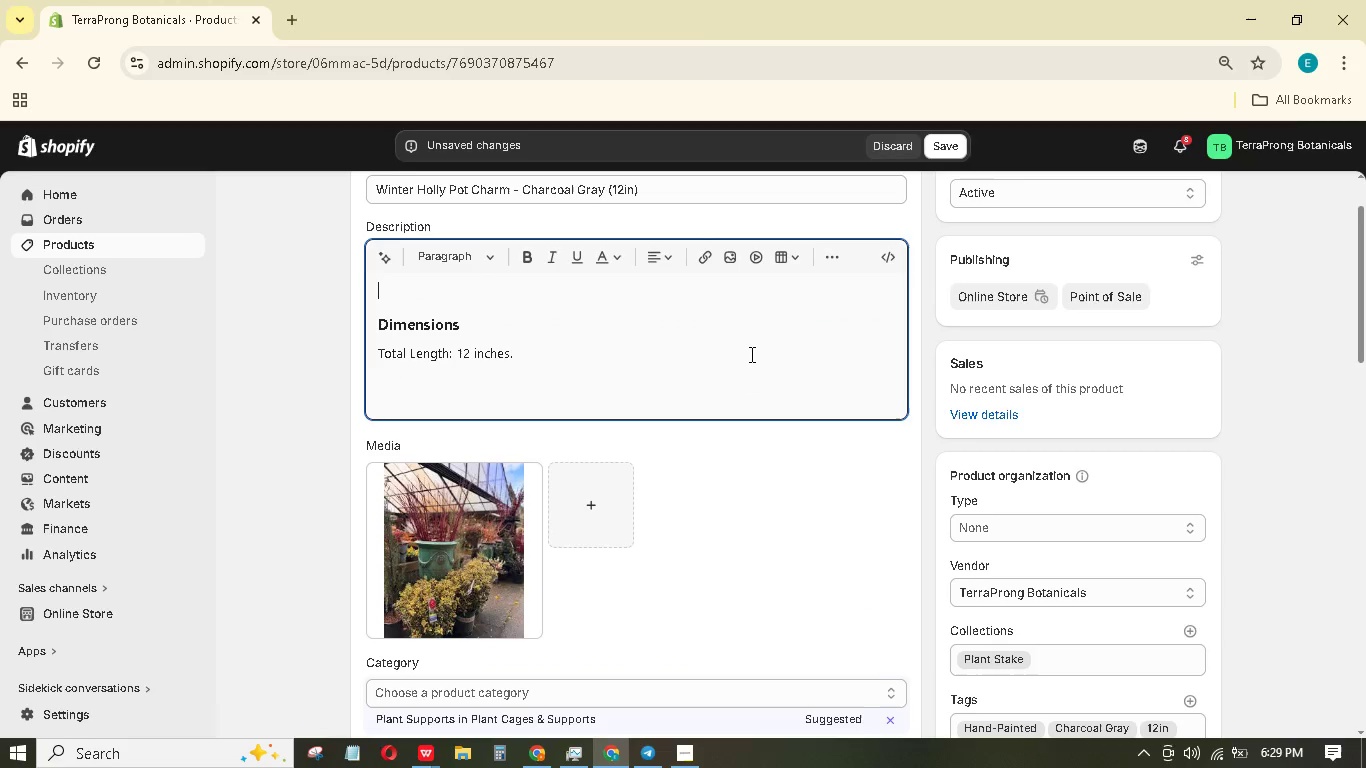 
key(Backspace)
type(A sophisticated WINTEr Holly o)
key(Backspace)
type(Pot Charm in CHARCoal Gray made from POLYMEr clay. The holly lr)
key(Backspace)
type(eaves are dark gya)
key(Backspace)
key(Backspace)
type(ray with subtle silver vei)
 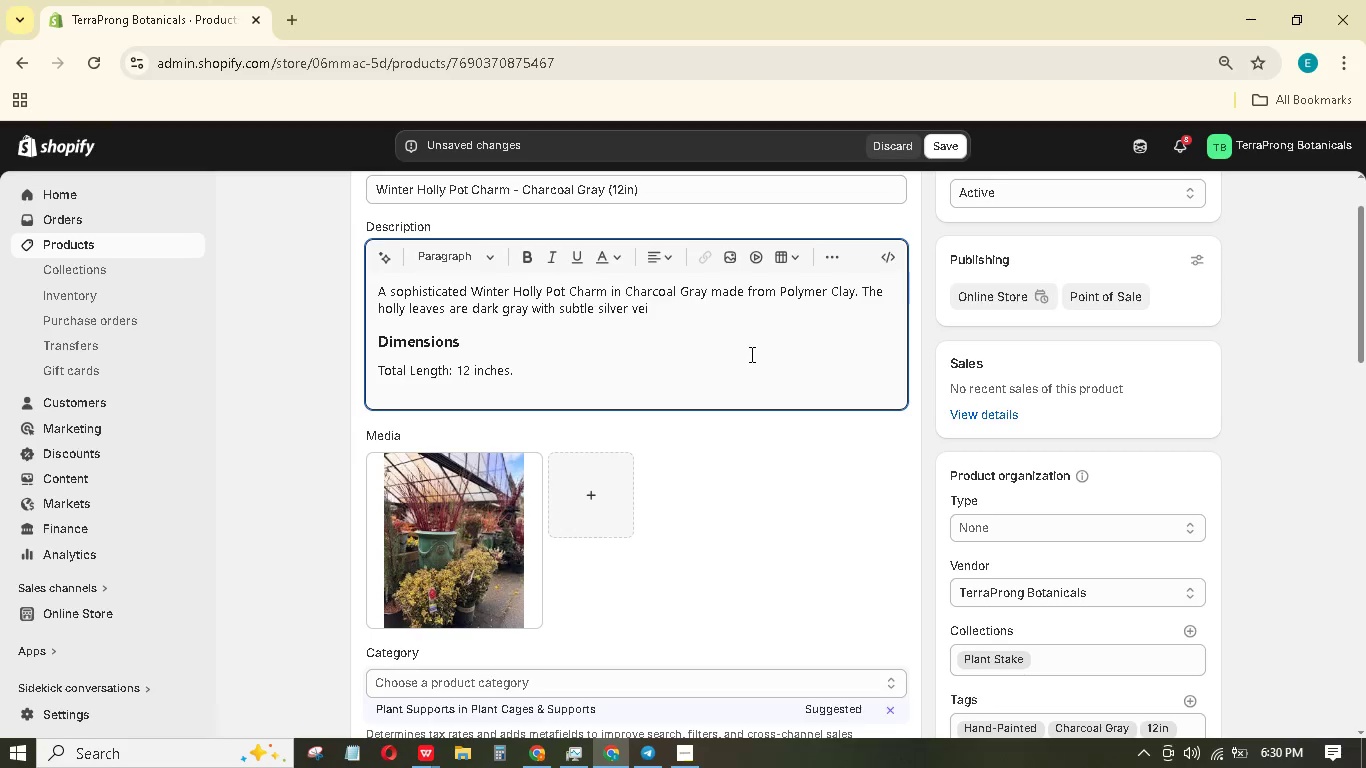 
type(ning, and berries are matte black.)
 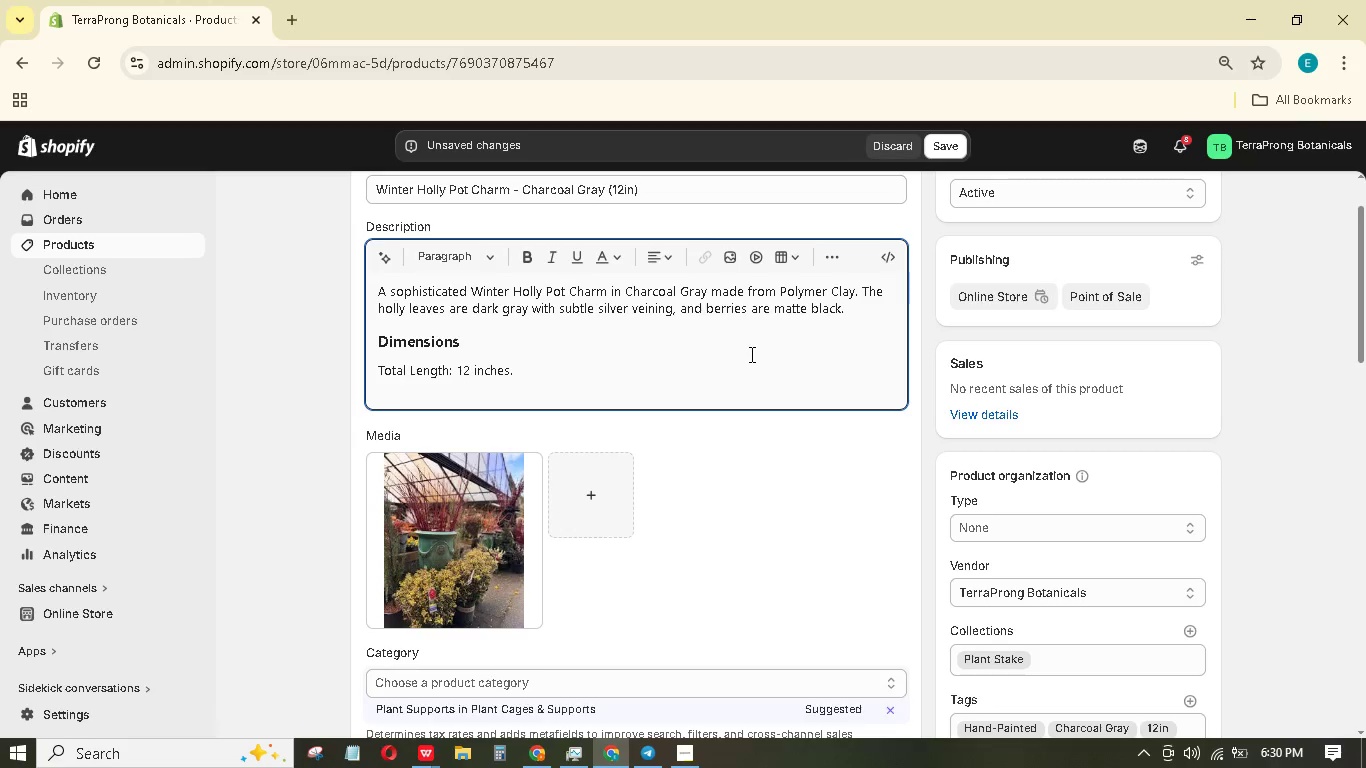 
left_click([742, 374])
 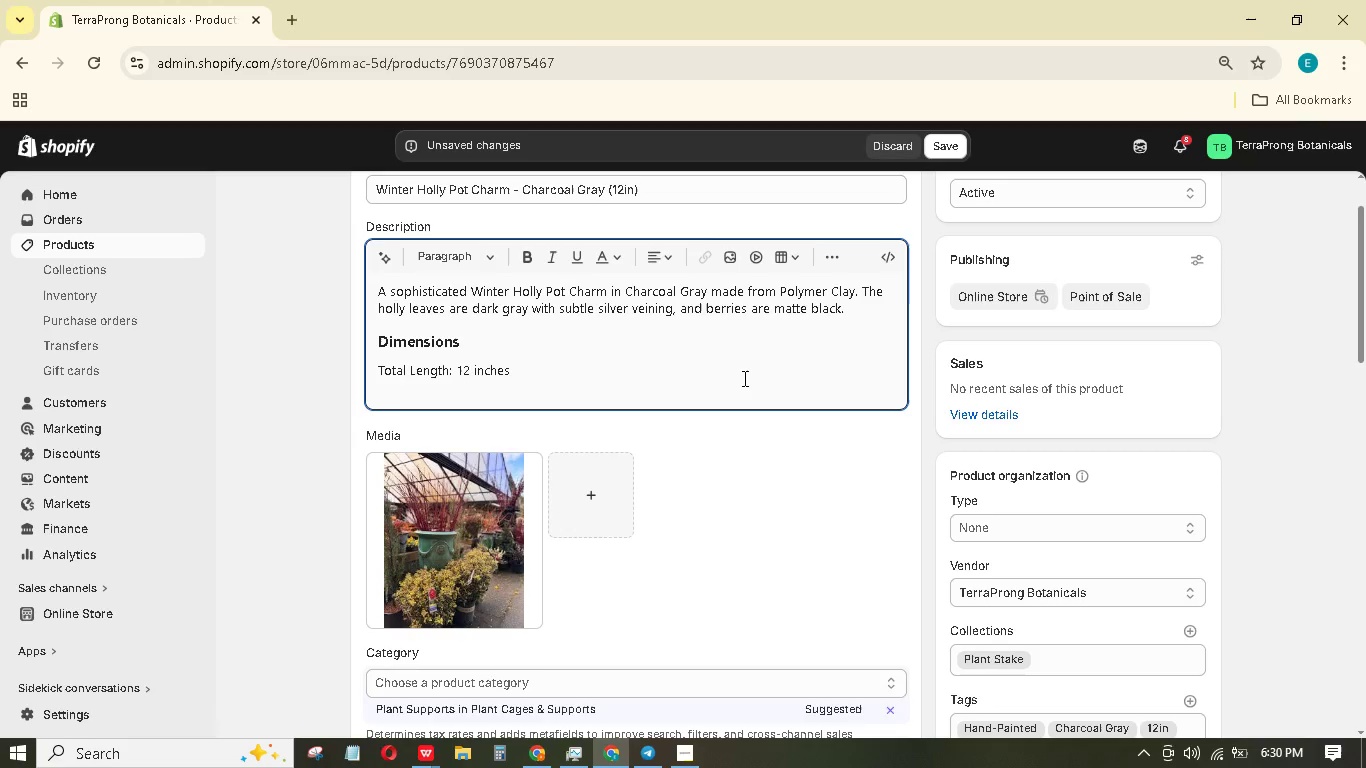 
key(Backspace)
type( - tall enough for larger pots.)
 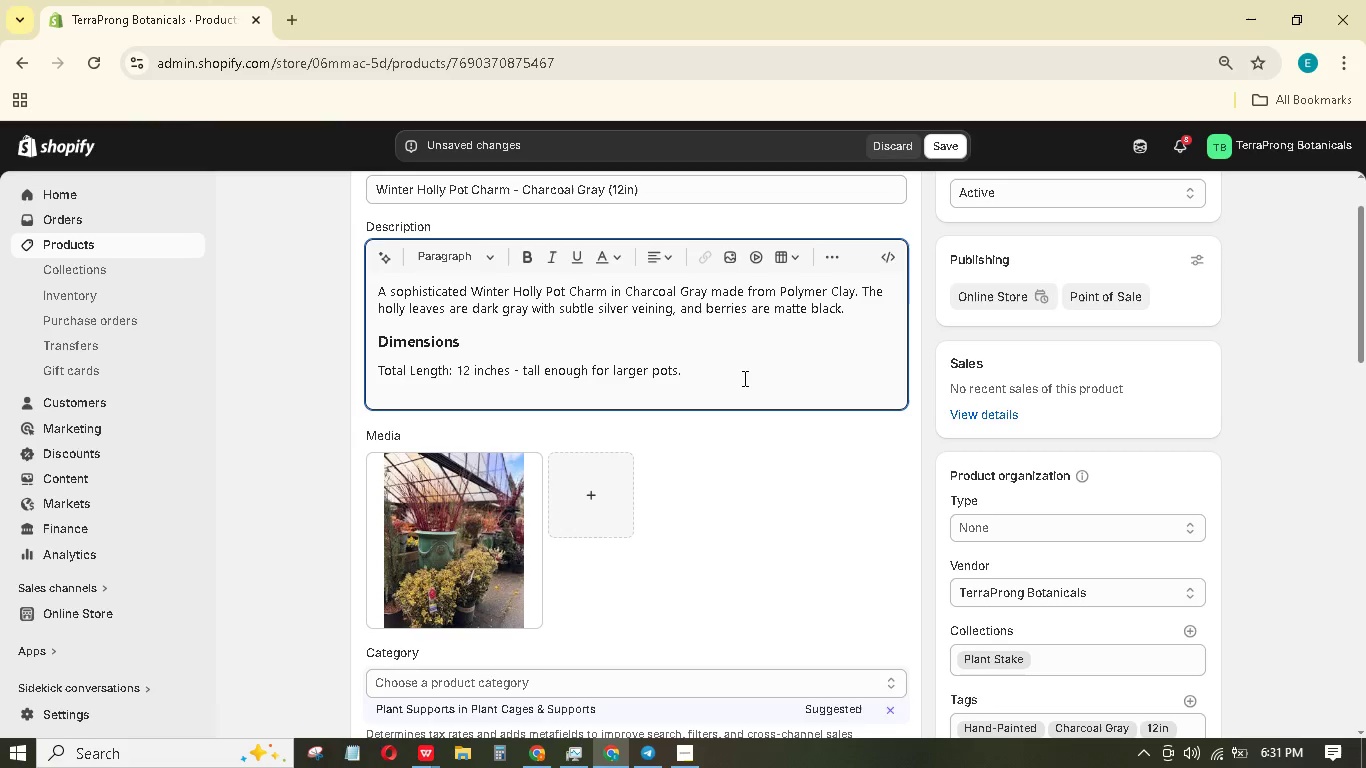 
key(Enter)
 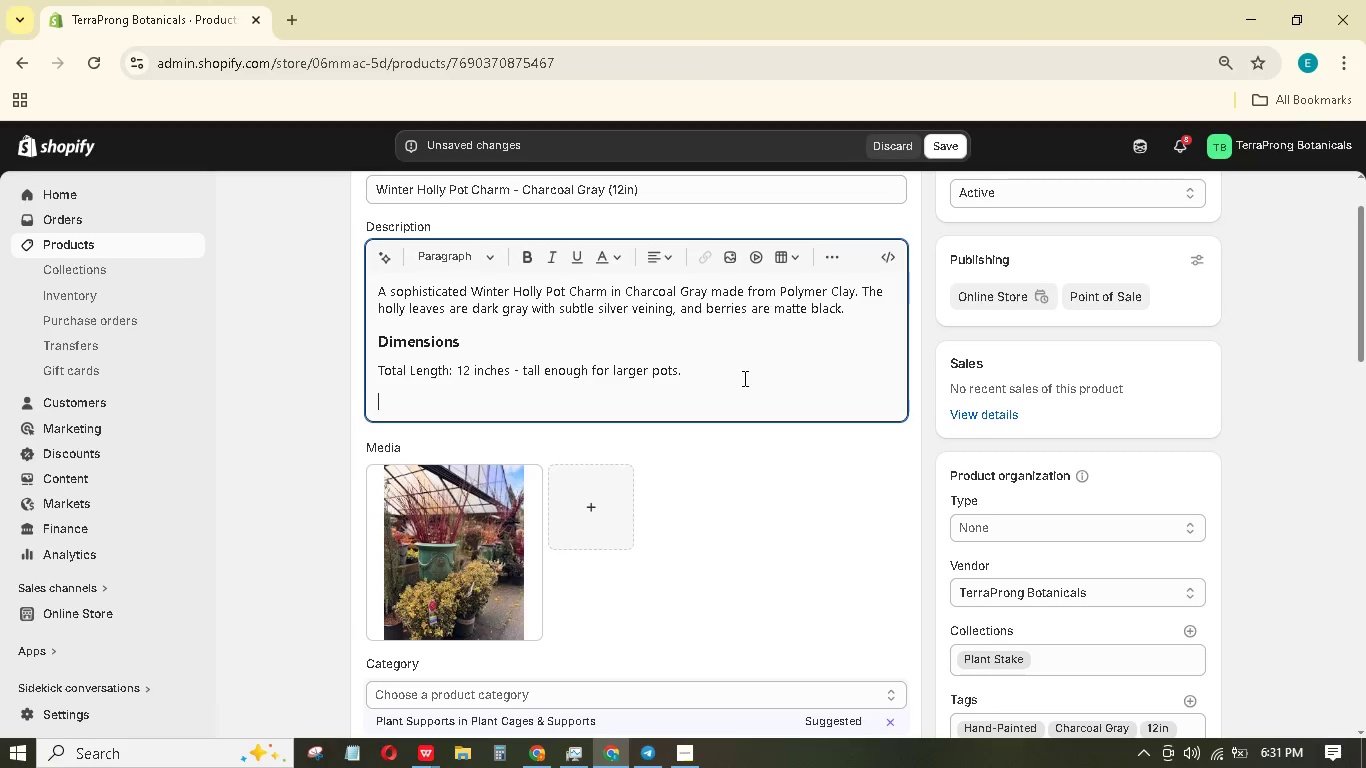 
type(Care Instructions)
 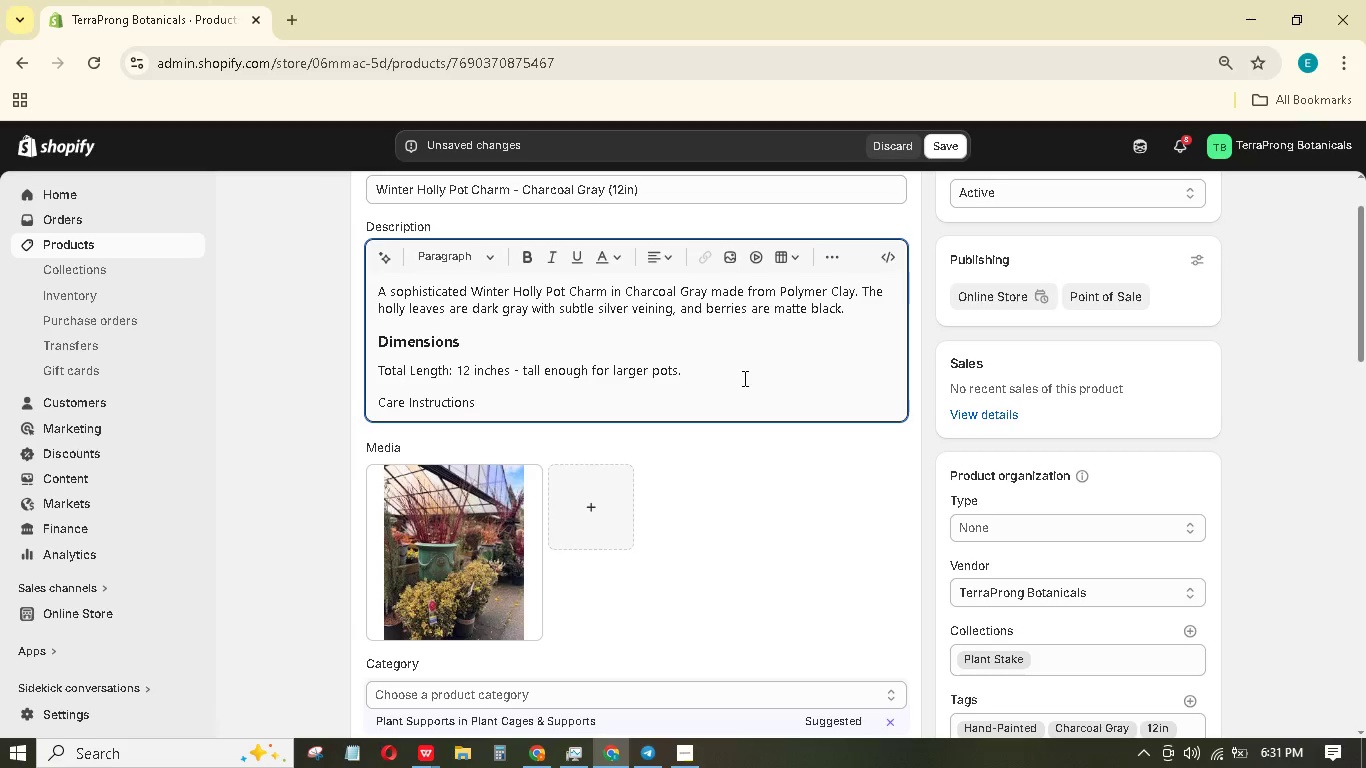 
key(Enter)
 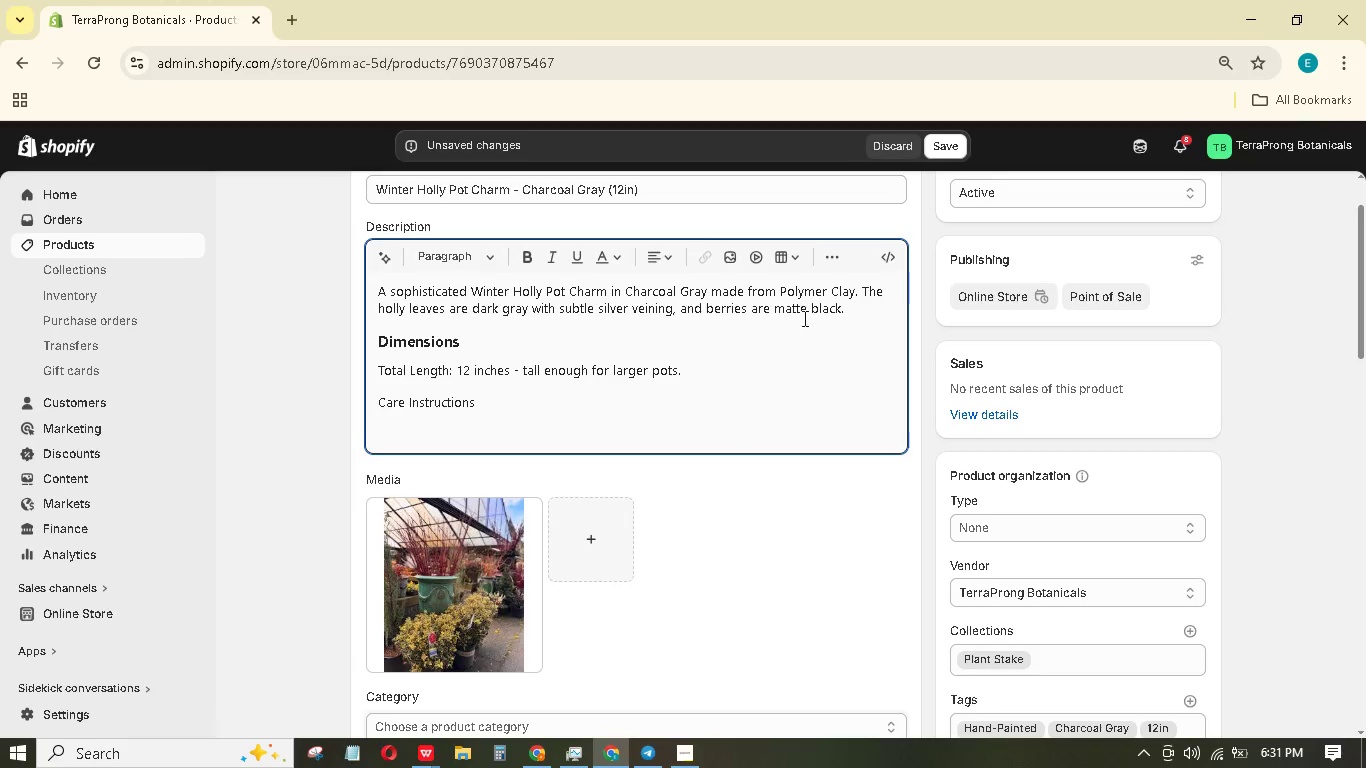 
left_click([834, 260])
 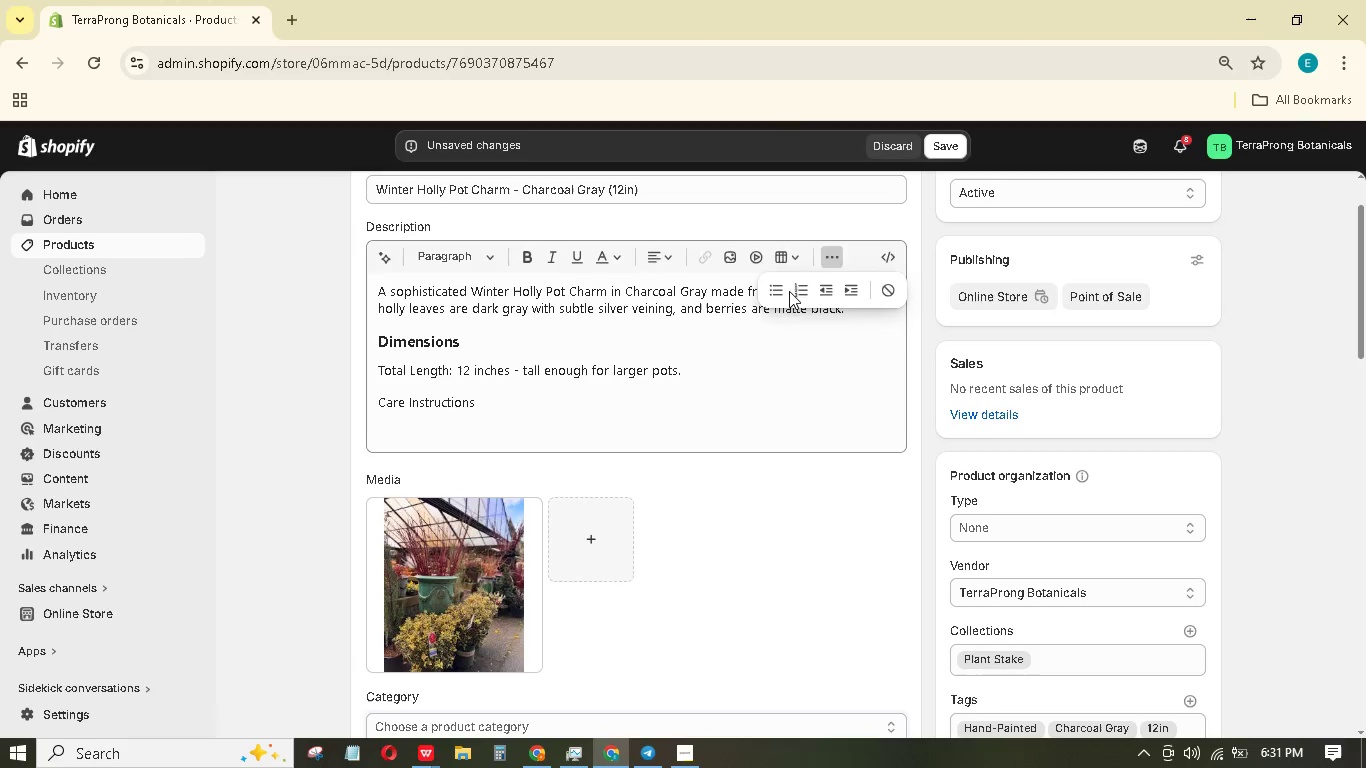 
left_click([776, 291])
 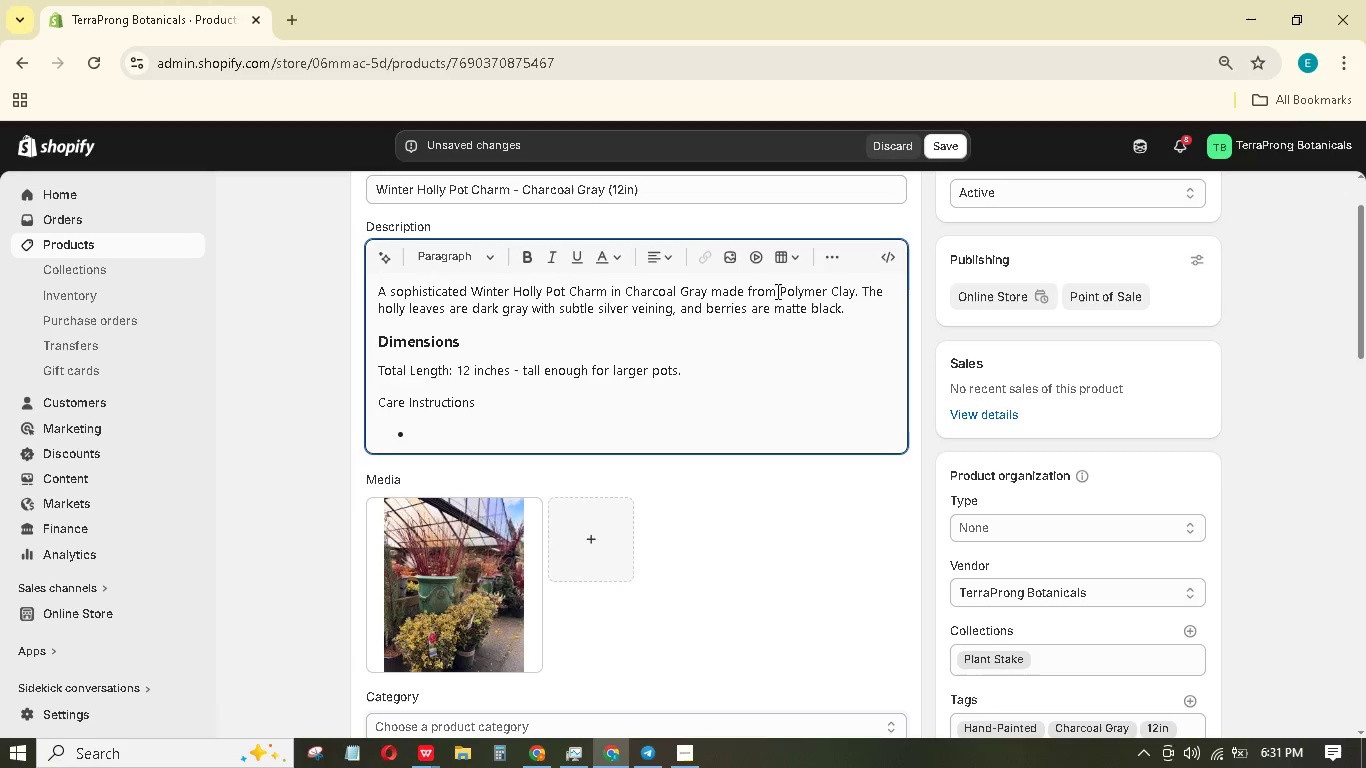 
type(Wipe clean.)
 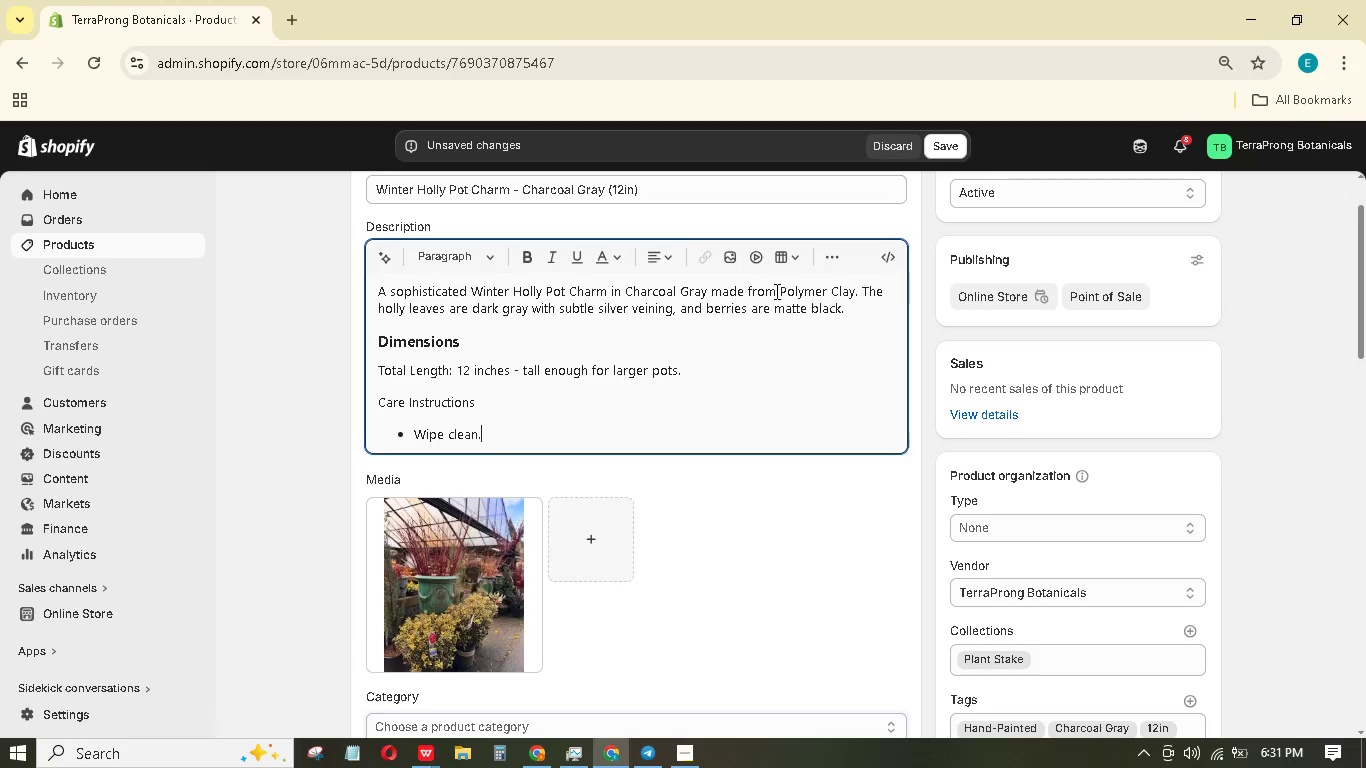 
key(Enter)
 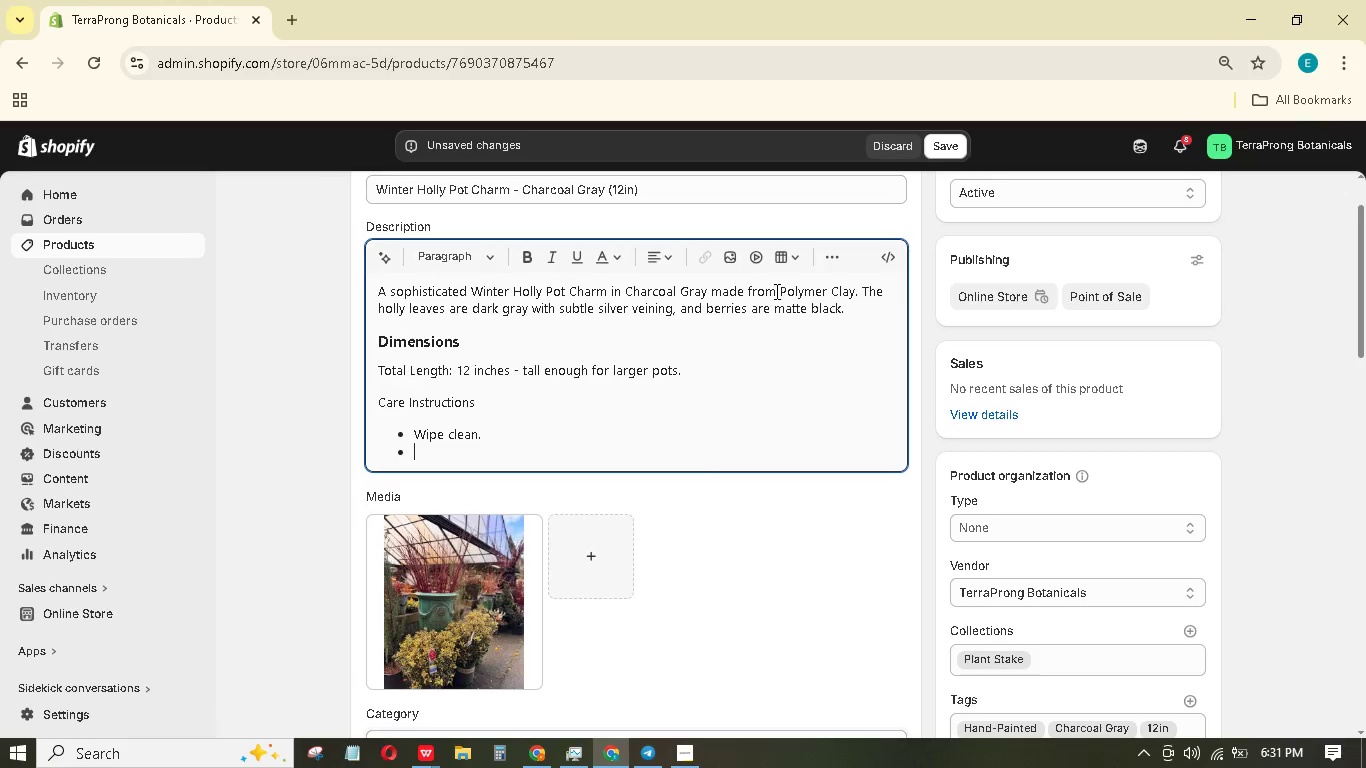 
hold_key(key=ShiftLeft, duration=0.45)
 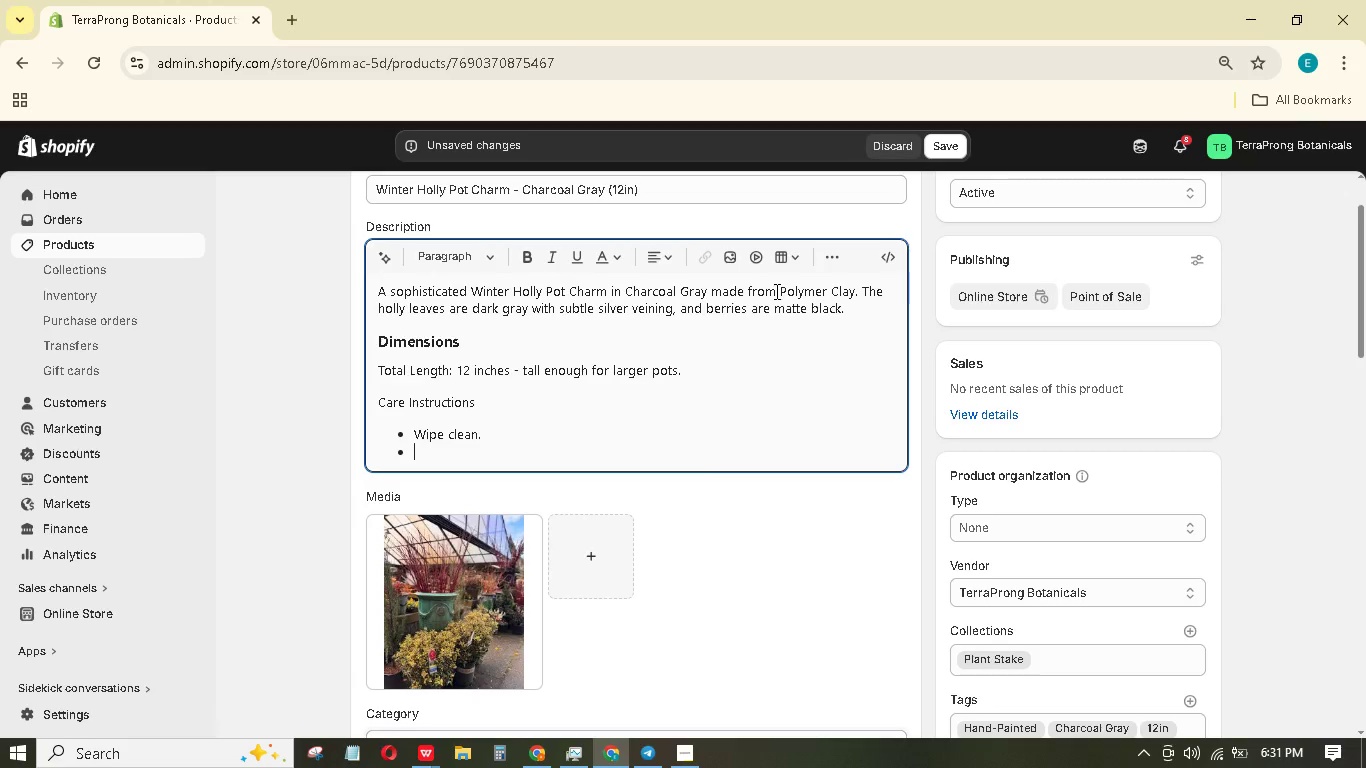 
type(Not for outdoor use.)
 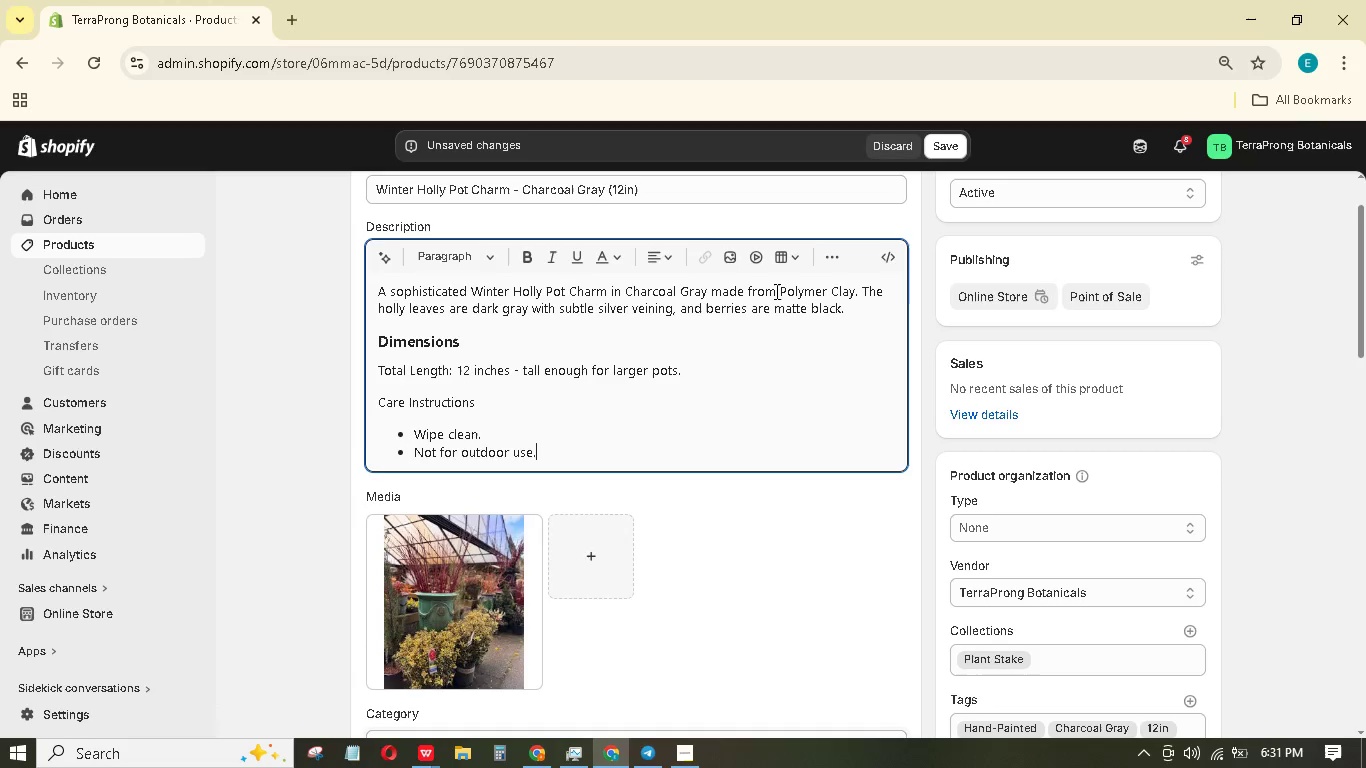 
key(Enter)
 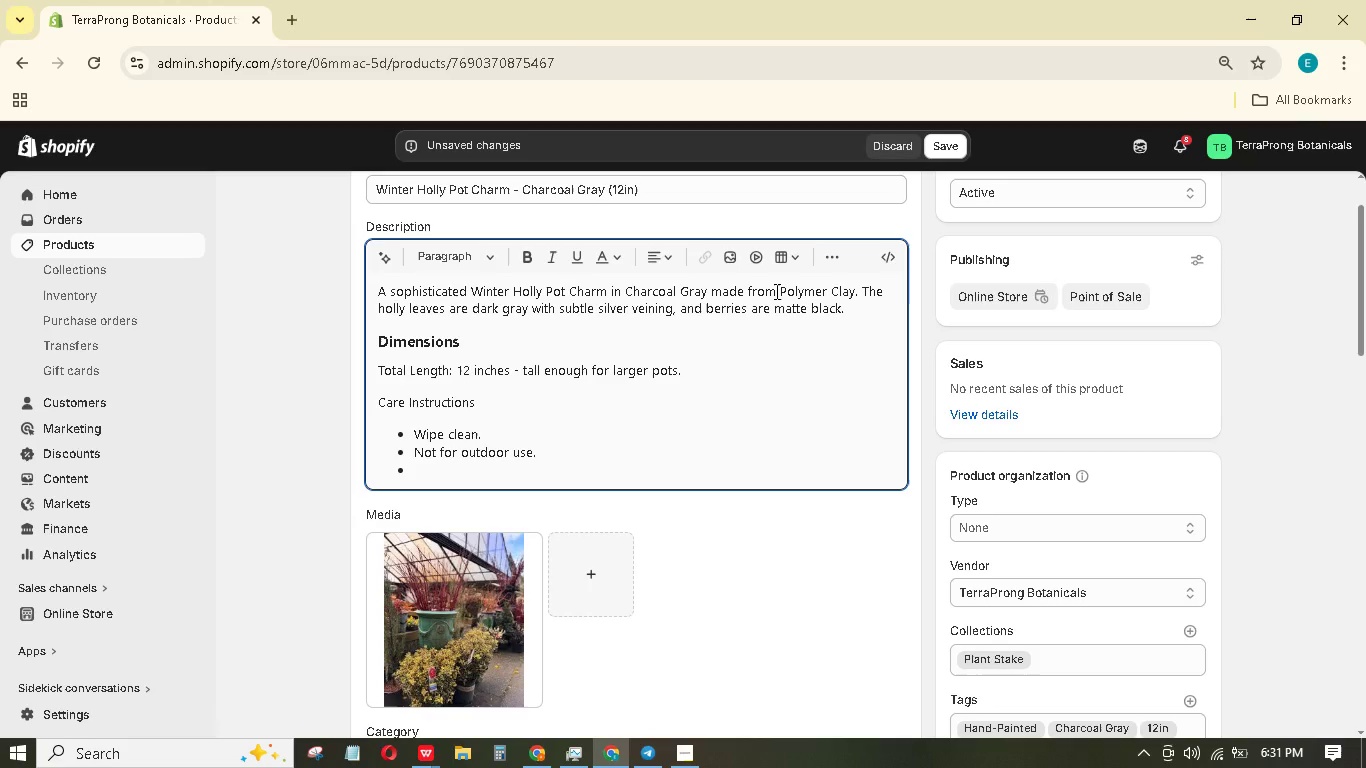 
type(WORKS year-roi)
key(Backspace)
type(und or as a winter accent.)
 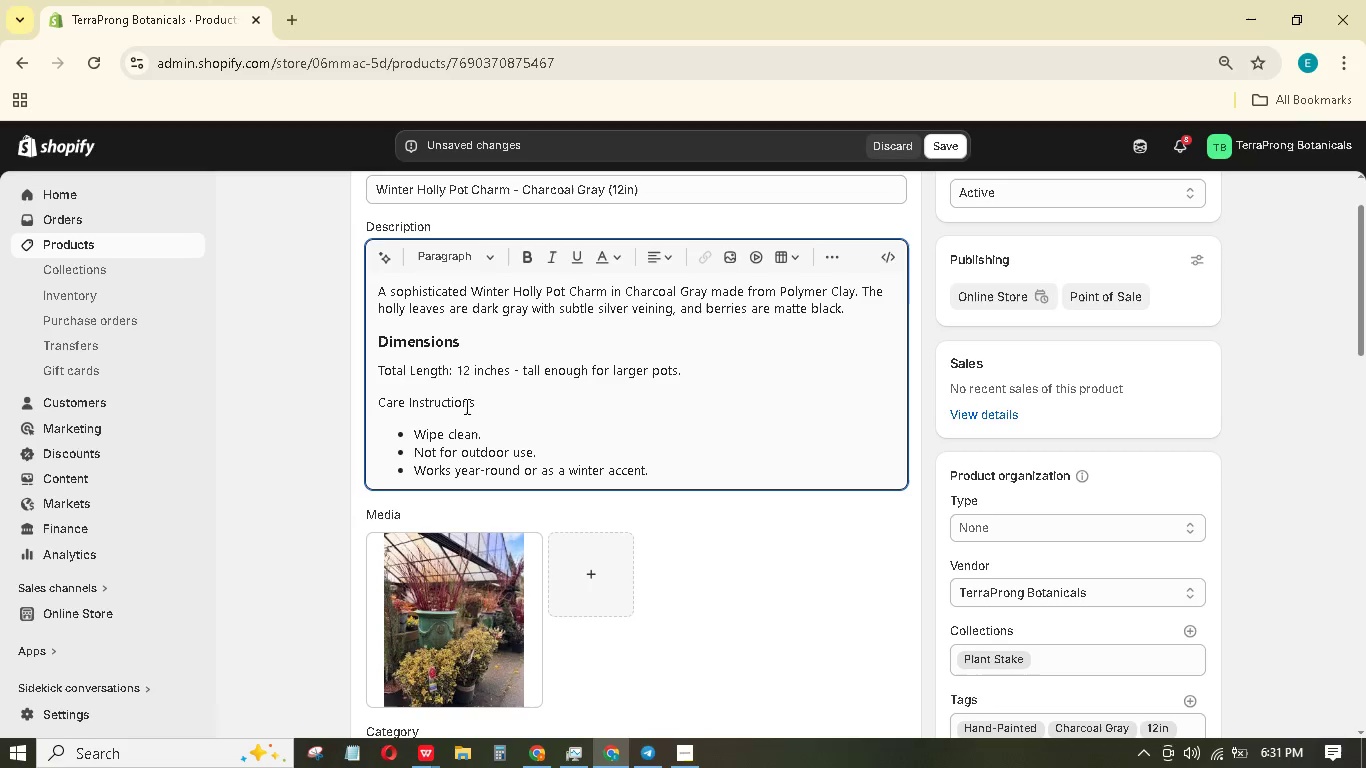 
left_click([476, 406])
 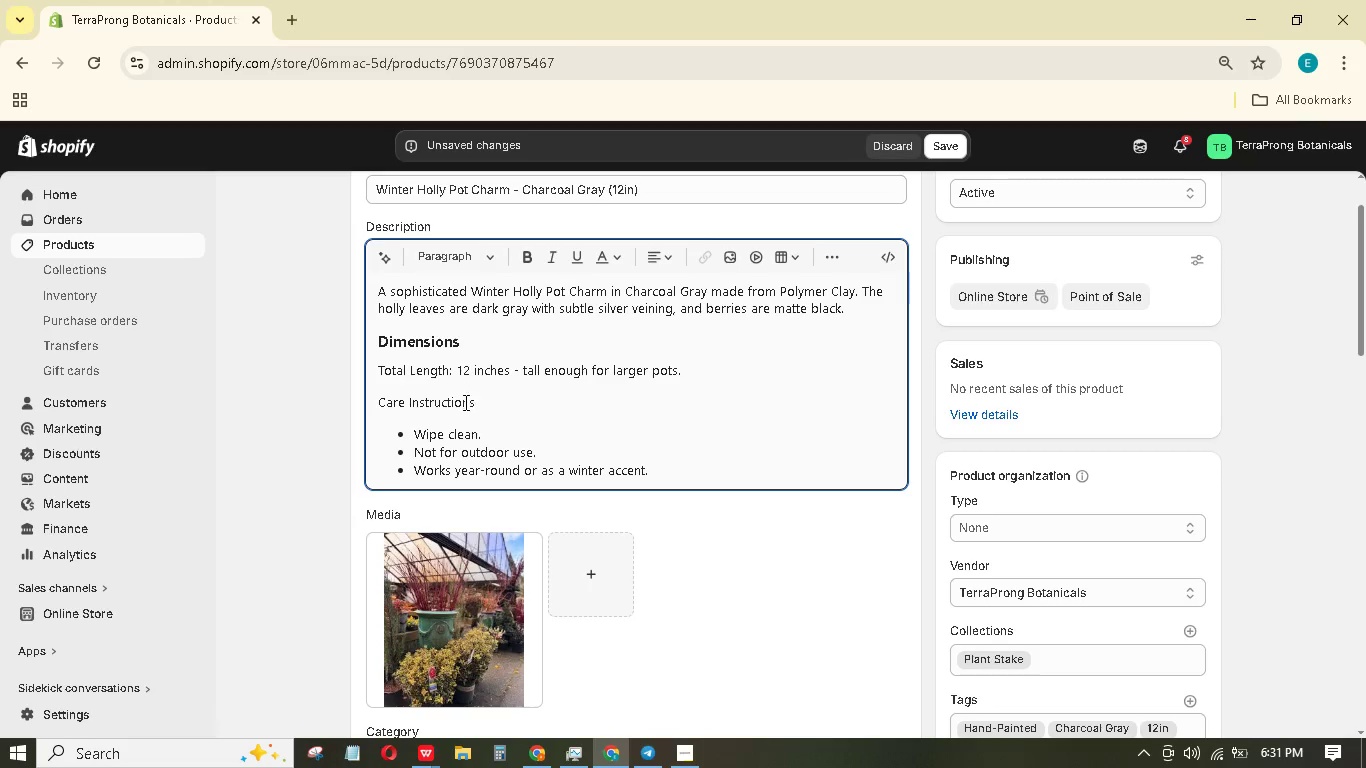 
hold_key(key=ShiftLeft, duration=1.09)
left_click([375, 407])
 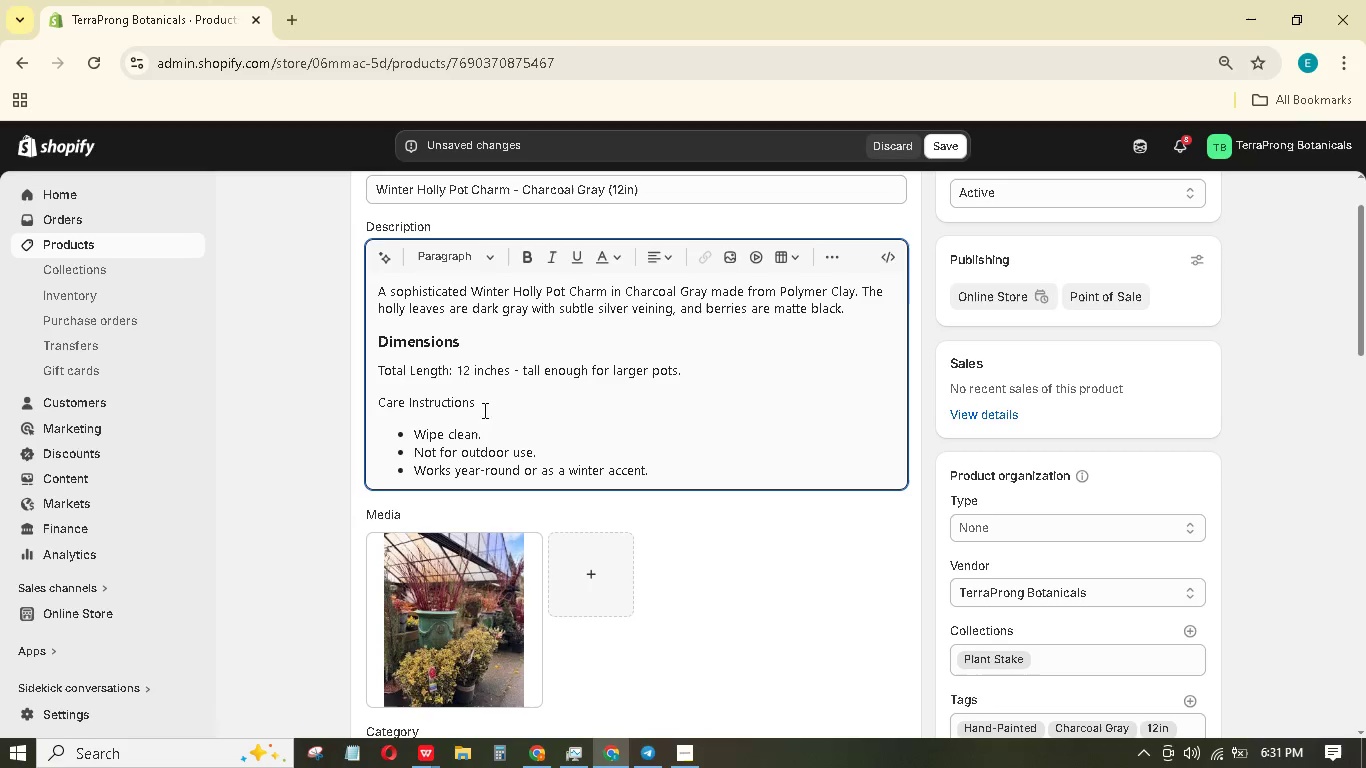 
hold_key(key=ShiftLeft, duration=0.48)
left_click([484, 404])
 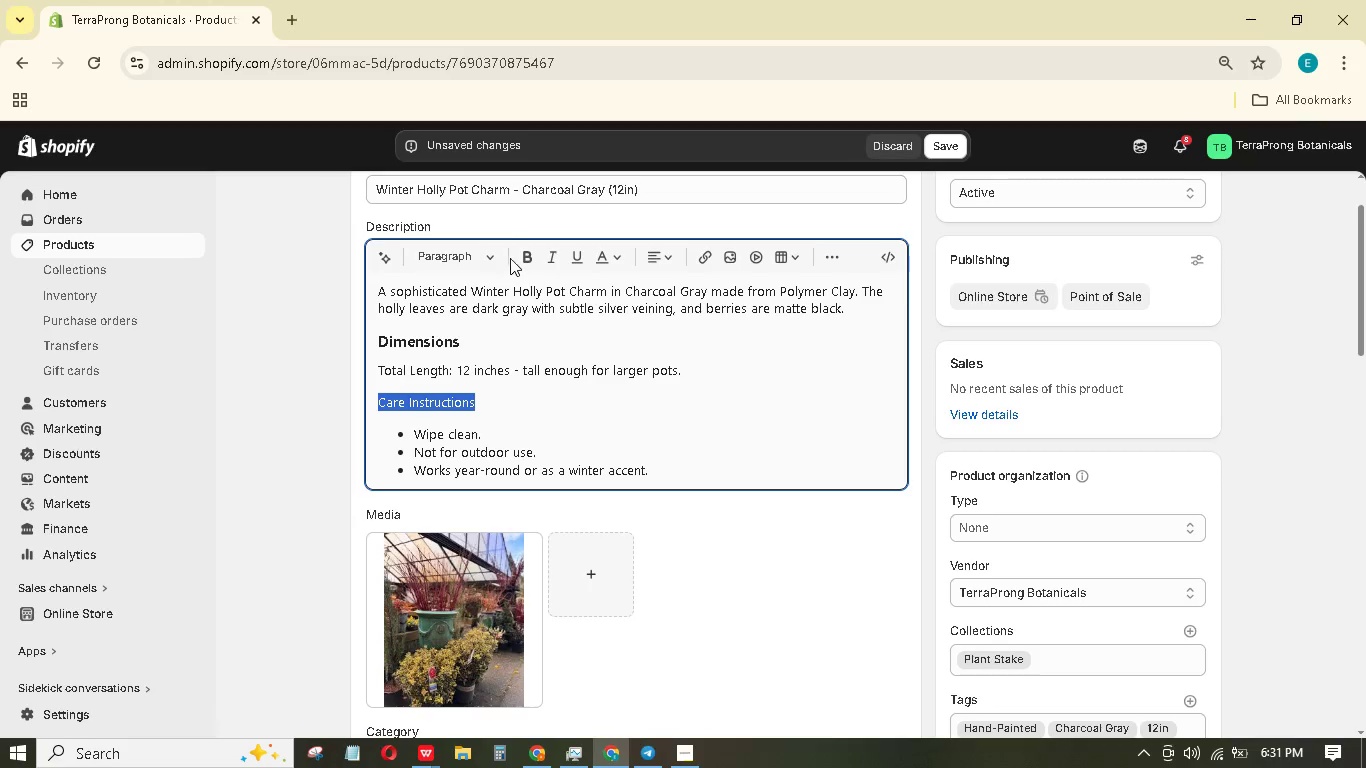 
left_click([523, 254])
 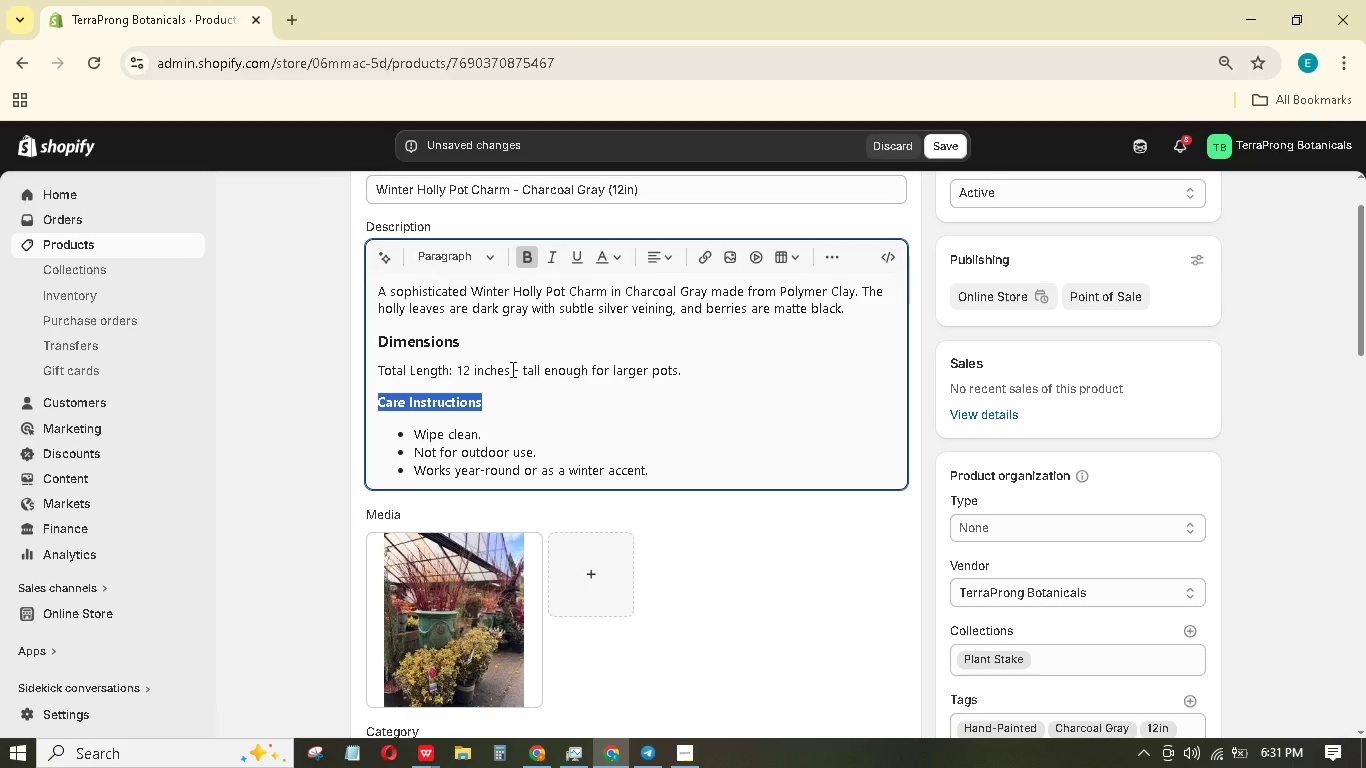 
left_click([509, 369])
 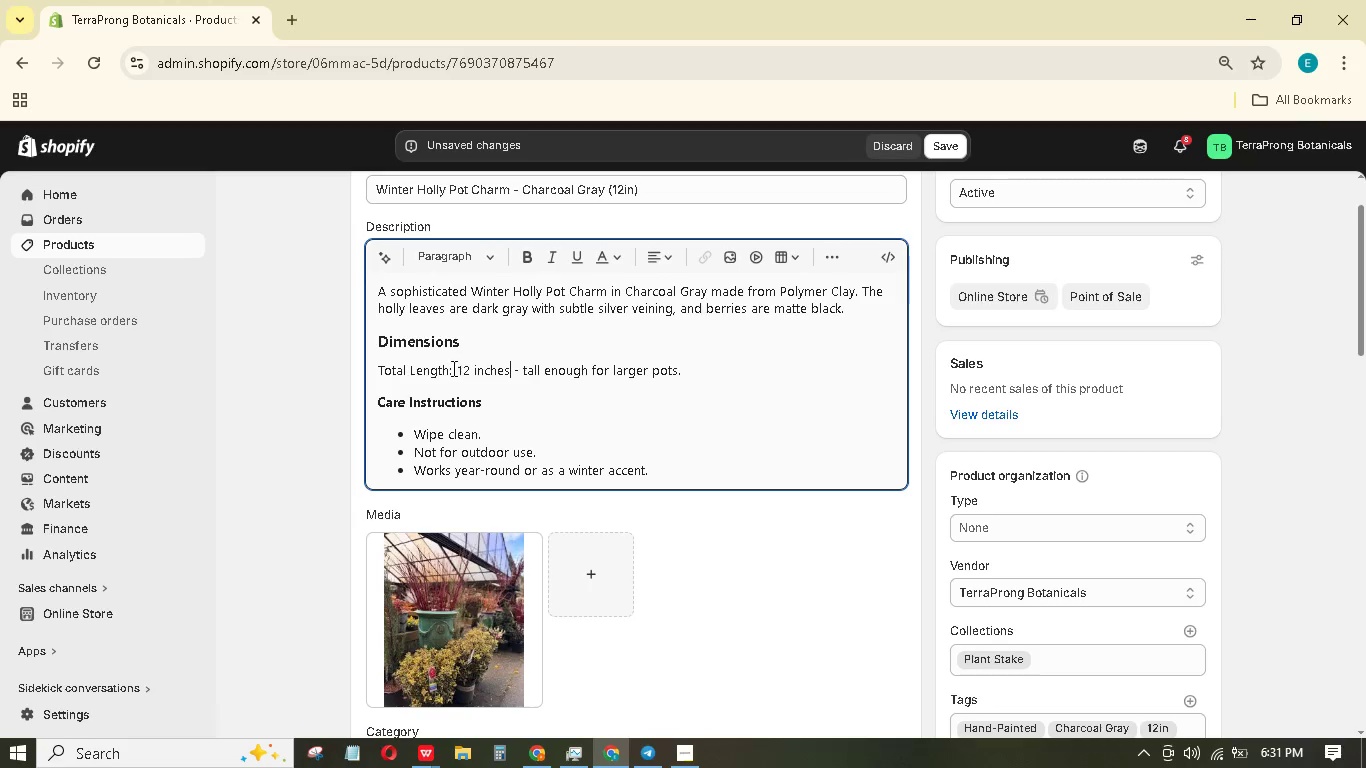 
hold_key(key=ShiftLeft, duration=1.33)
left_click([457, 368])
 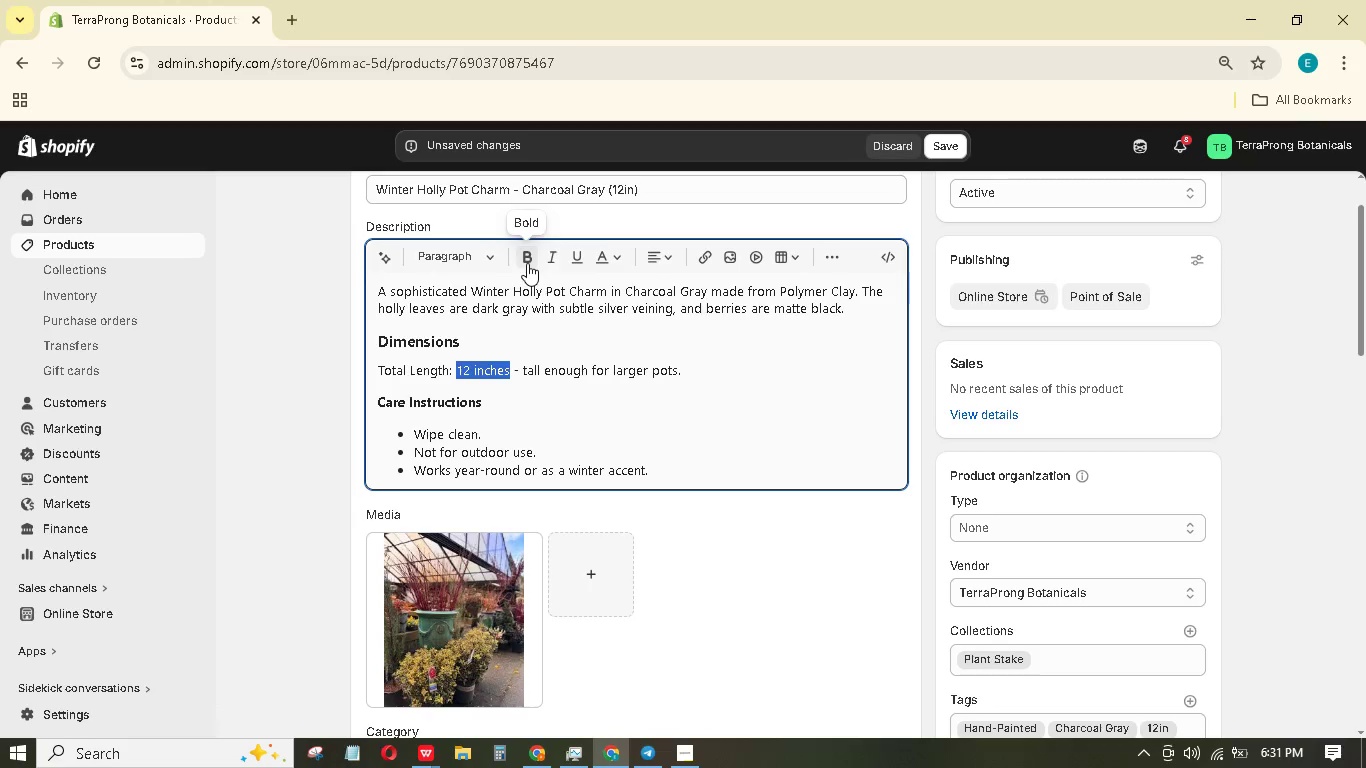 
left_click([527, 263])
 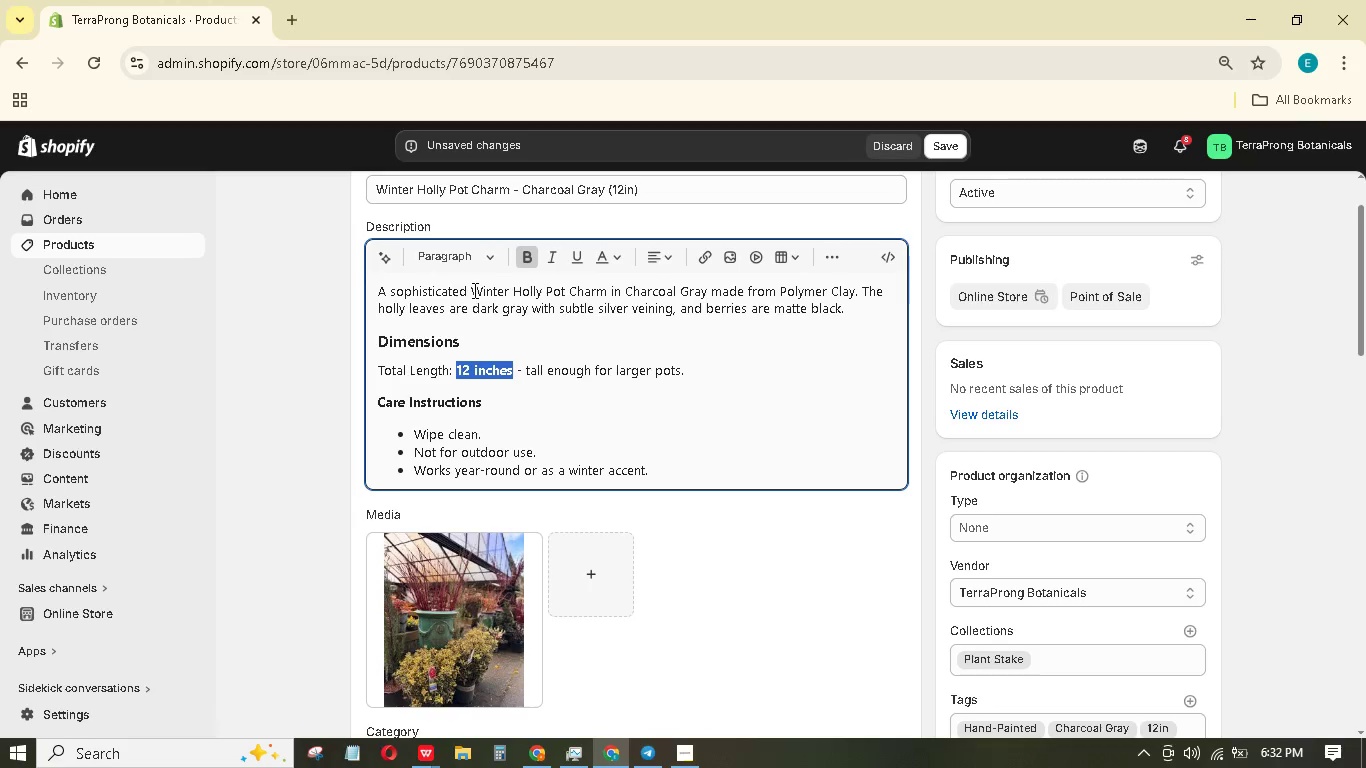 
left_click([470, 290])
 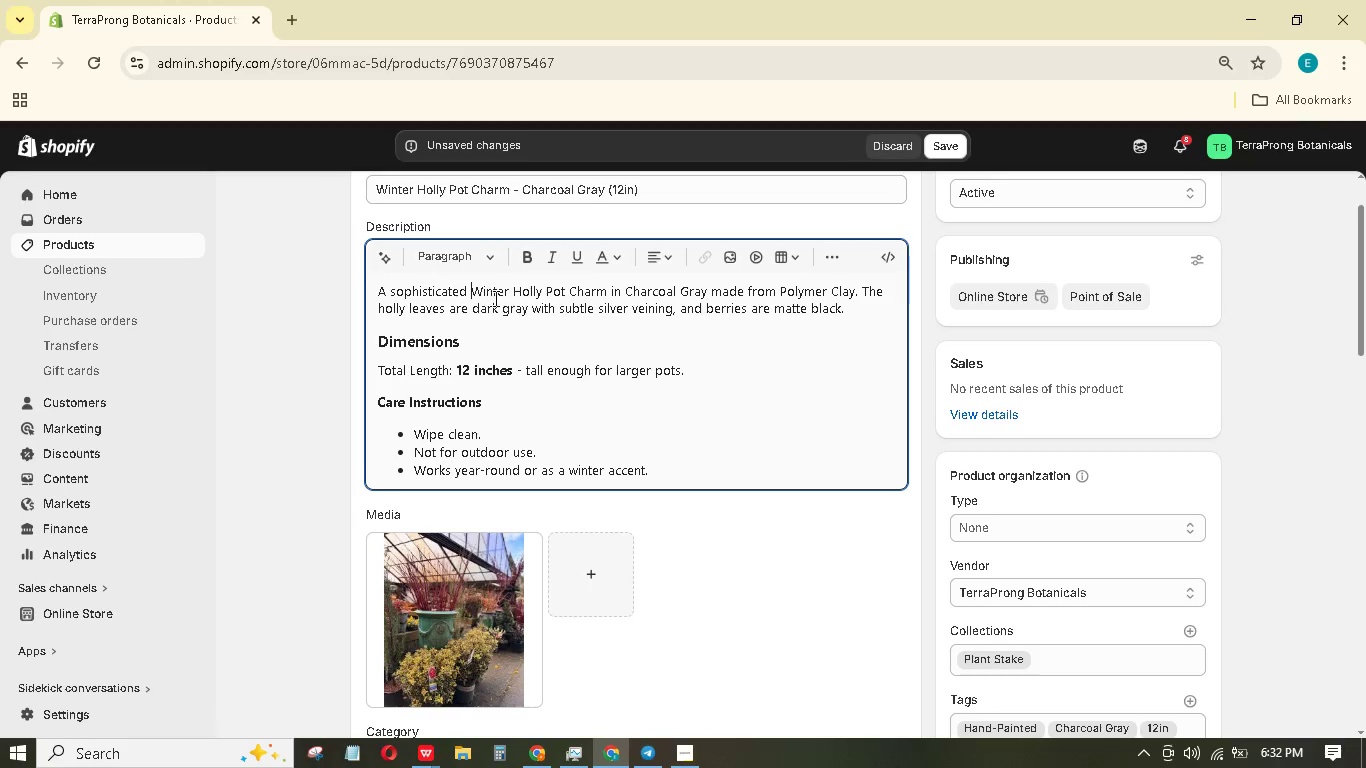 
hold_key(key=ShiftLeft, duration=1.53)
 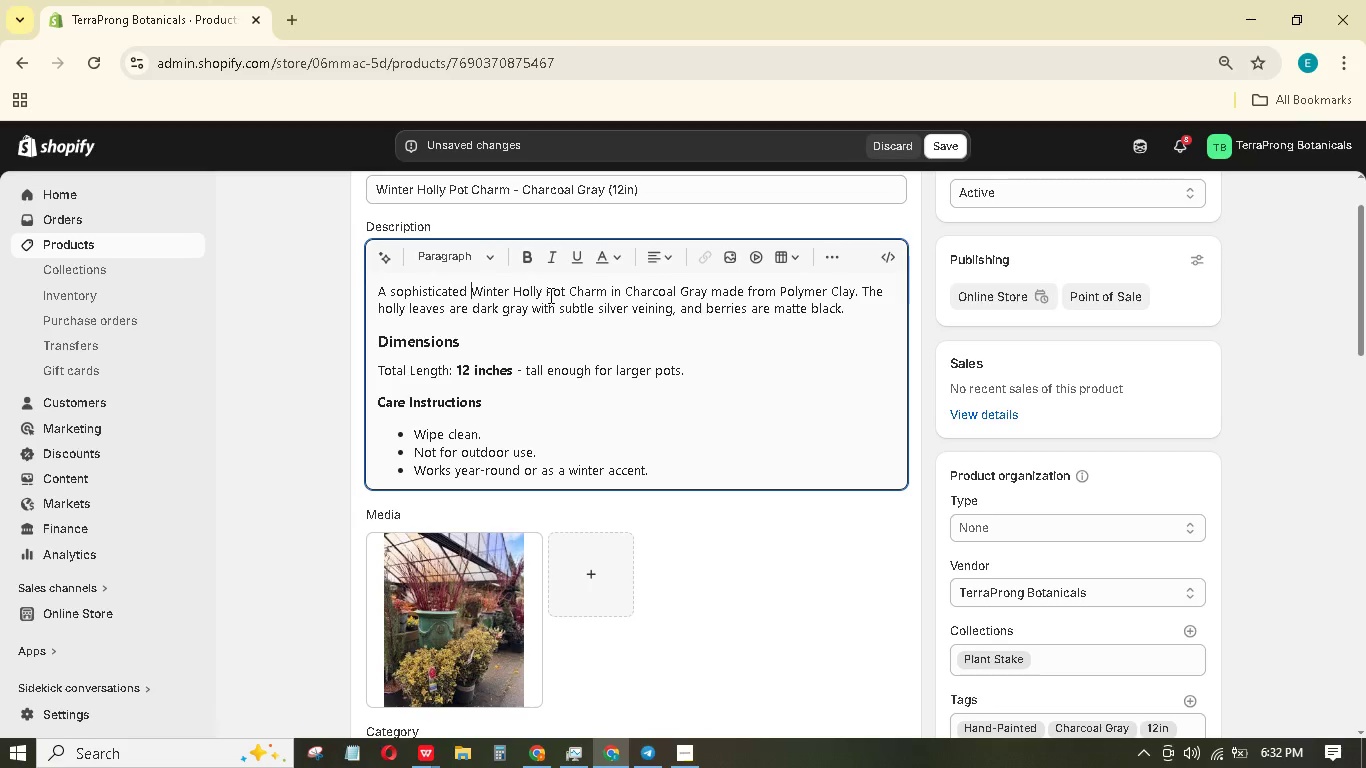 
hold_key(key=ShiftLeft, duration=1.52)
 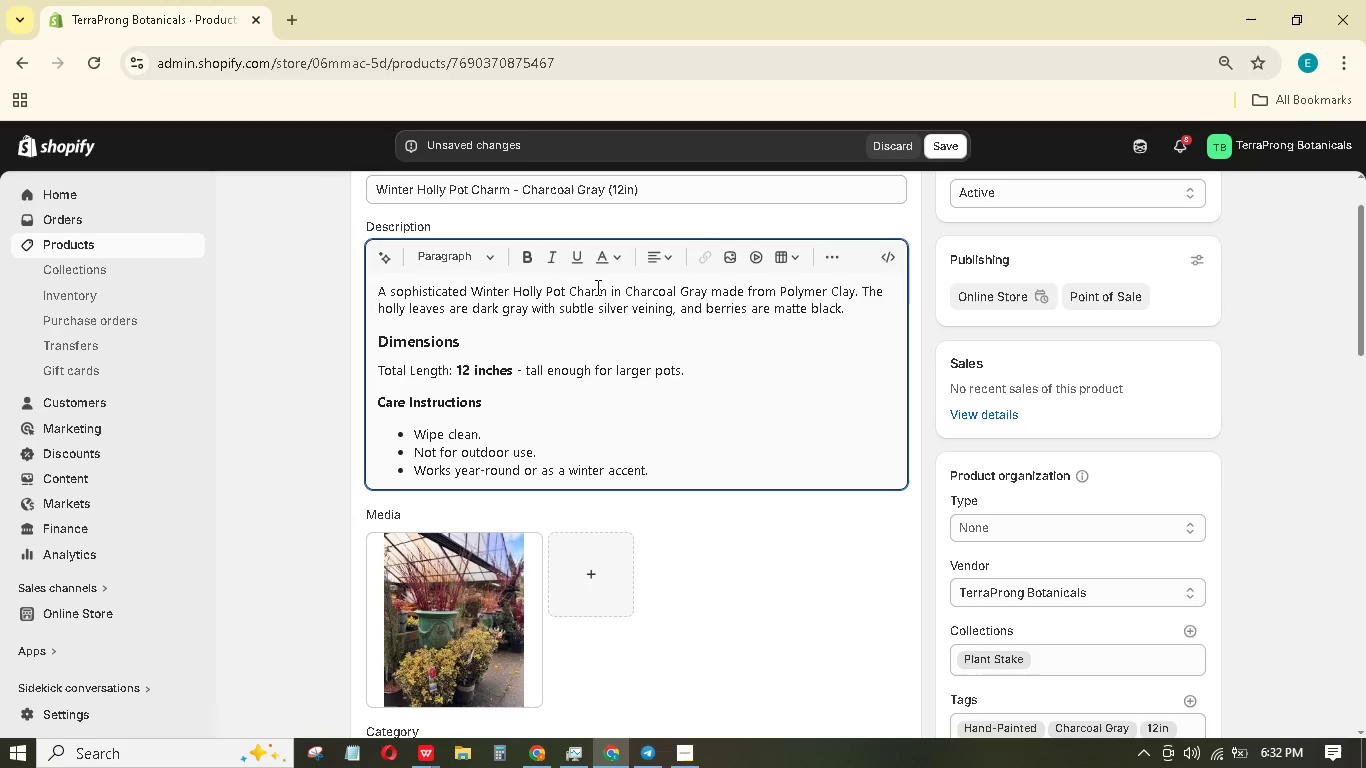 
hold_key(key=ShiftLeft, duration=1.51)
 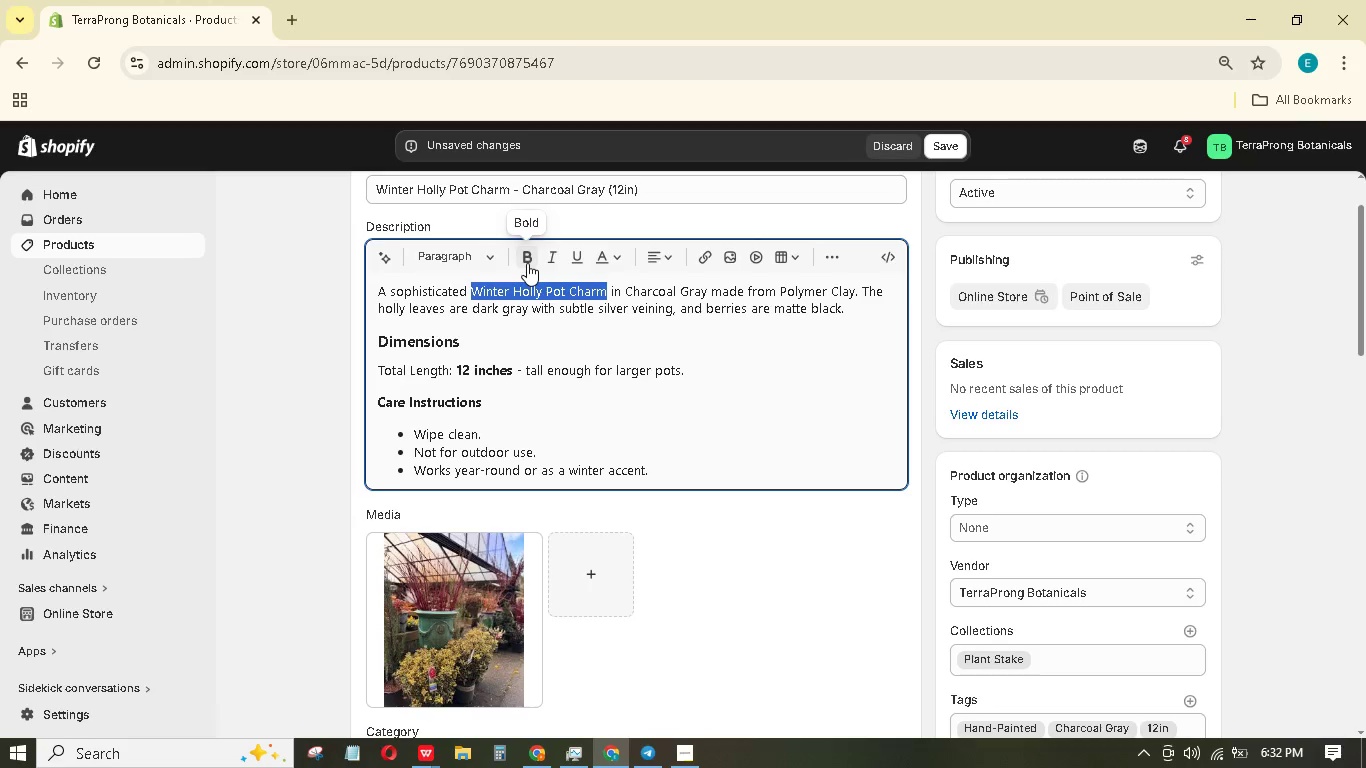 
left_click([527, 263])
 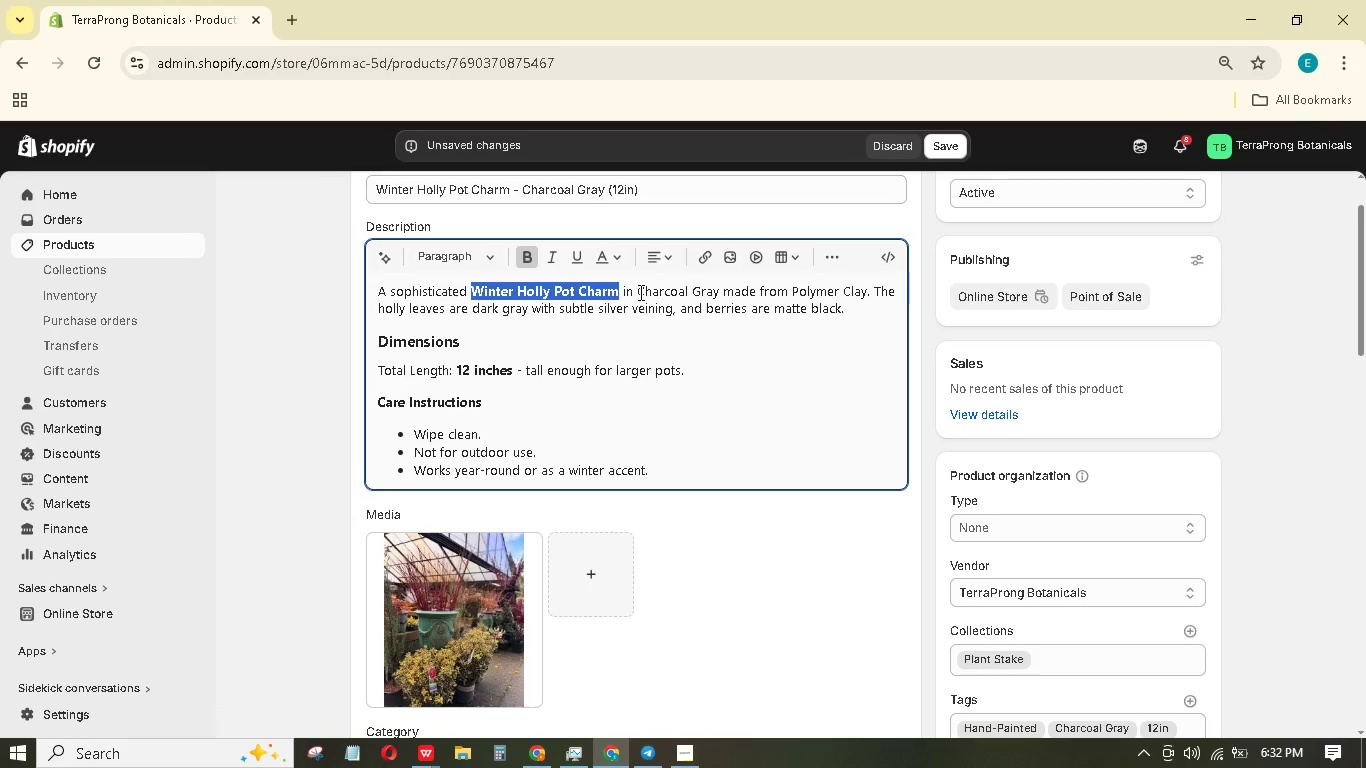 
left_click([639, 292])
 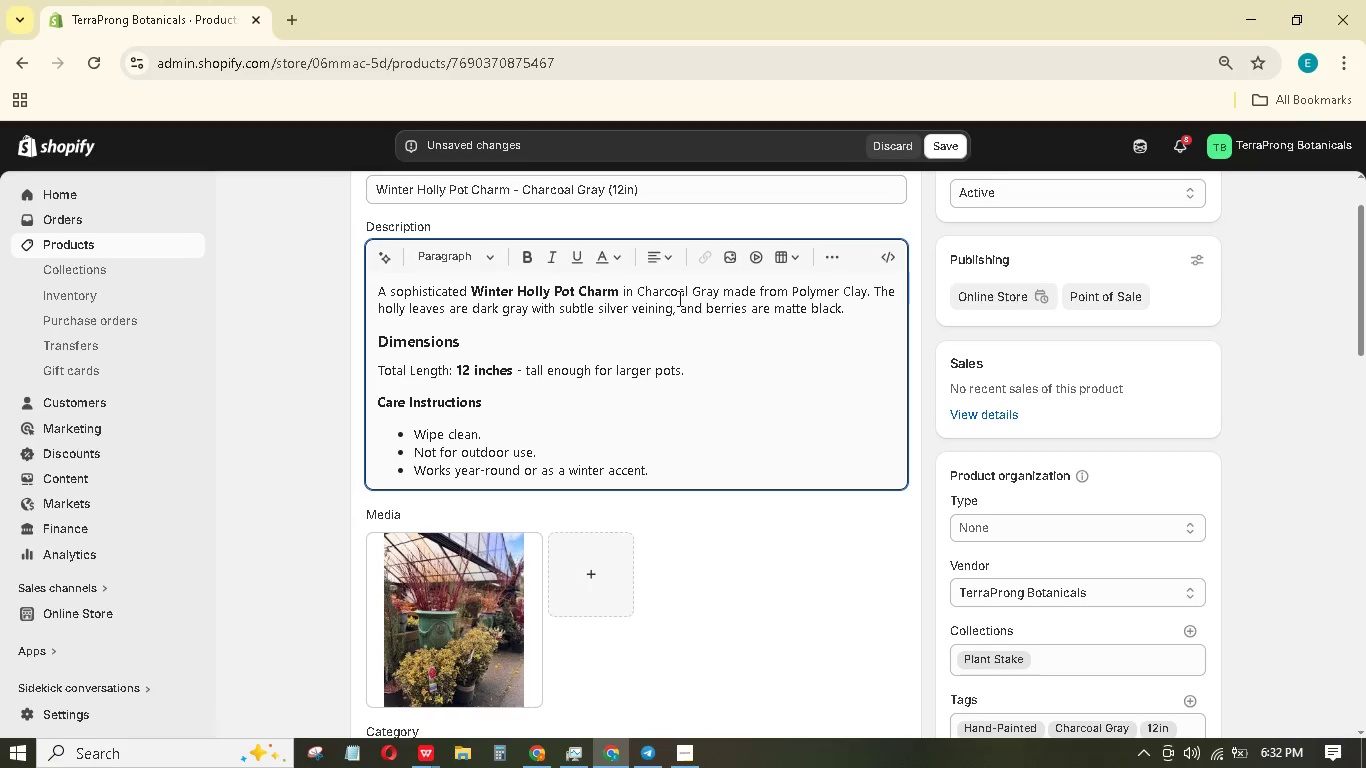 
hold_key(key=ShiftLeft, duration=1.51)
left_click([720, 293])
 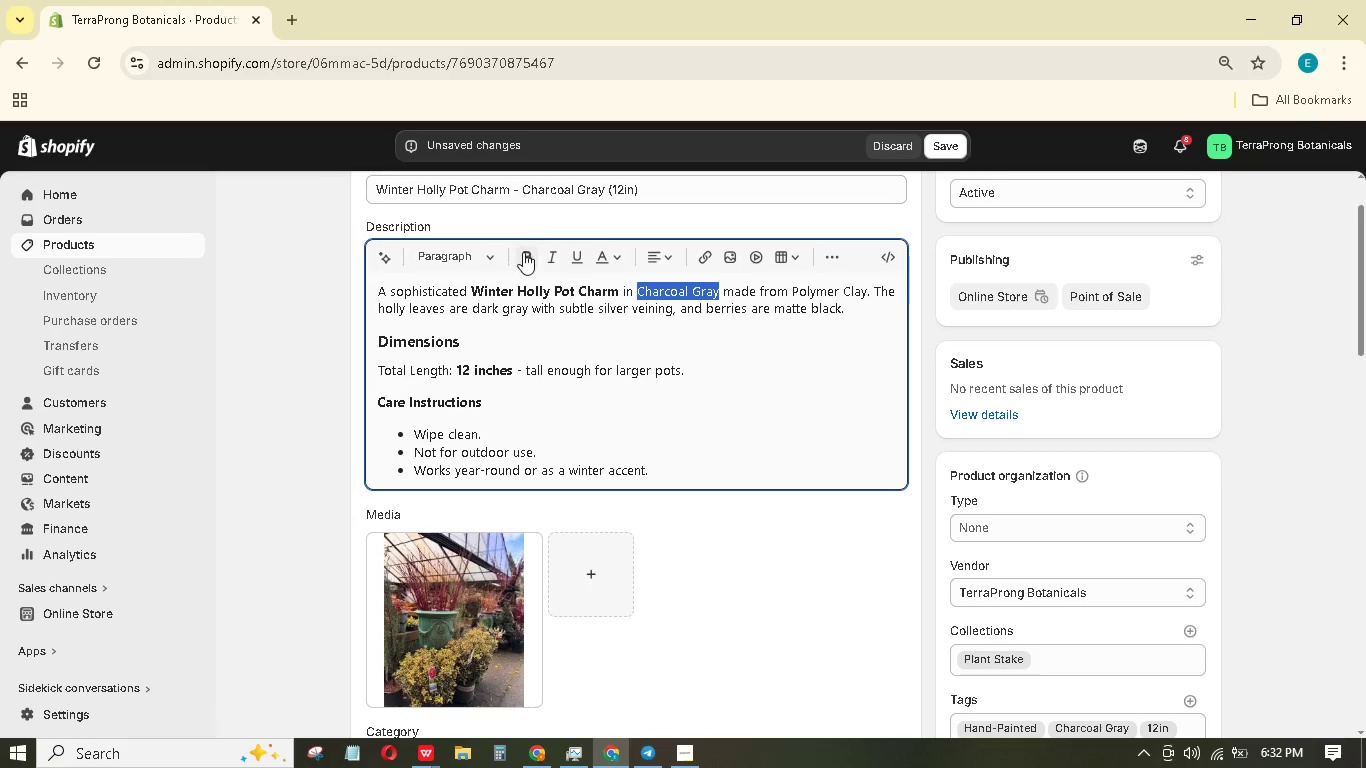 
left_click([527, 255])
 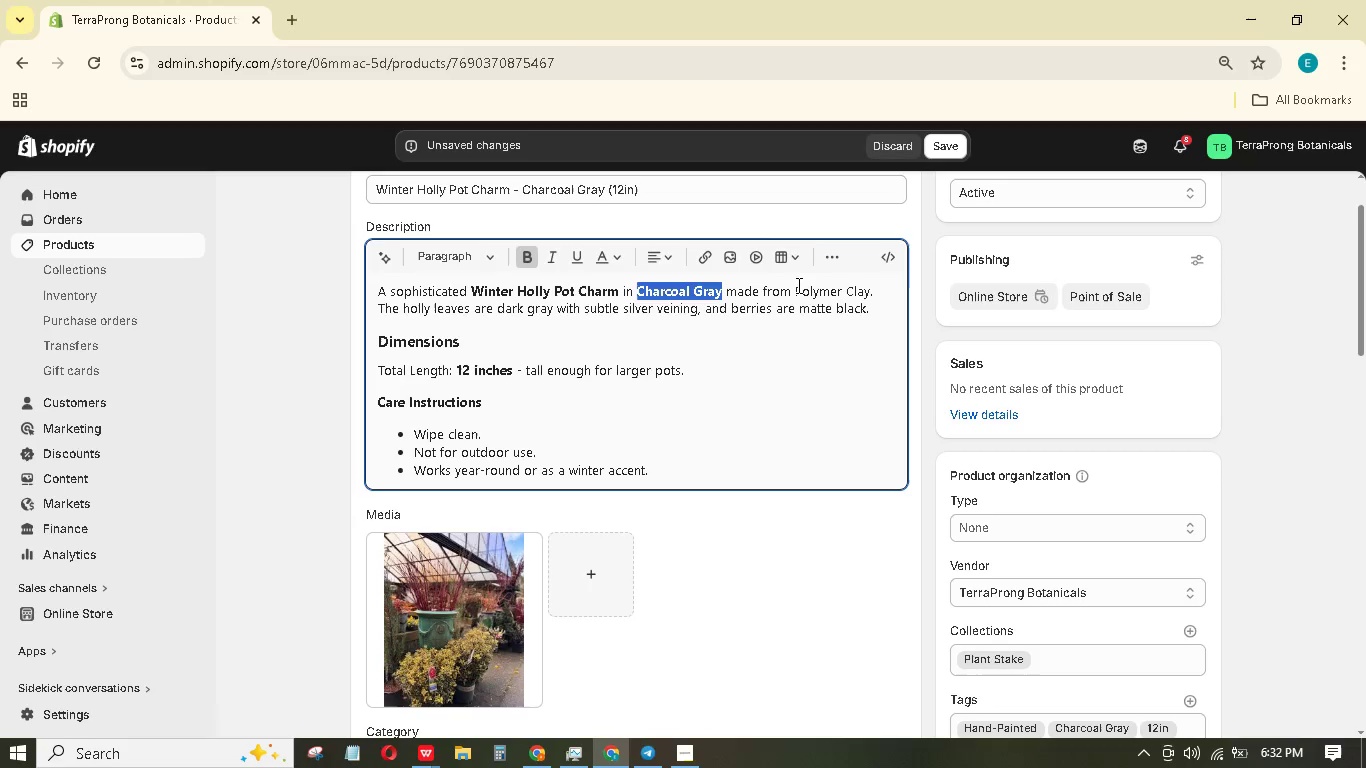 
left_click([794, 285])
 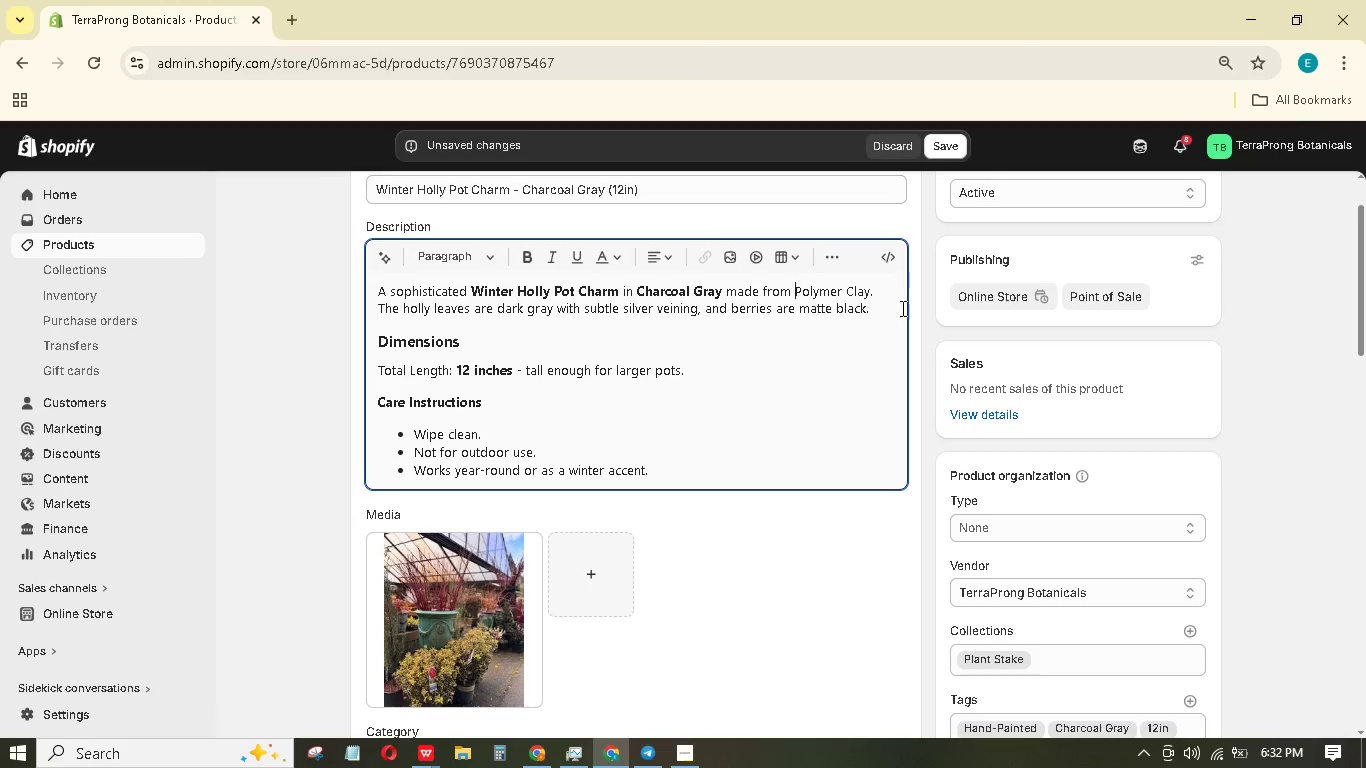 
hold_key(key=ShiftLeft, duration=1.5)
left_click([872, 293])
 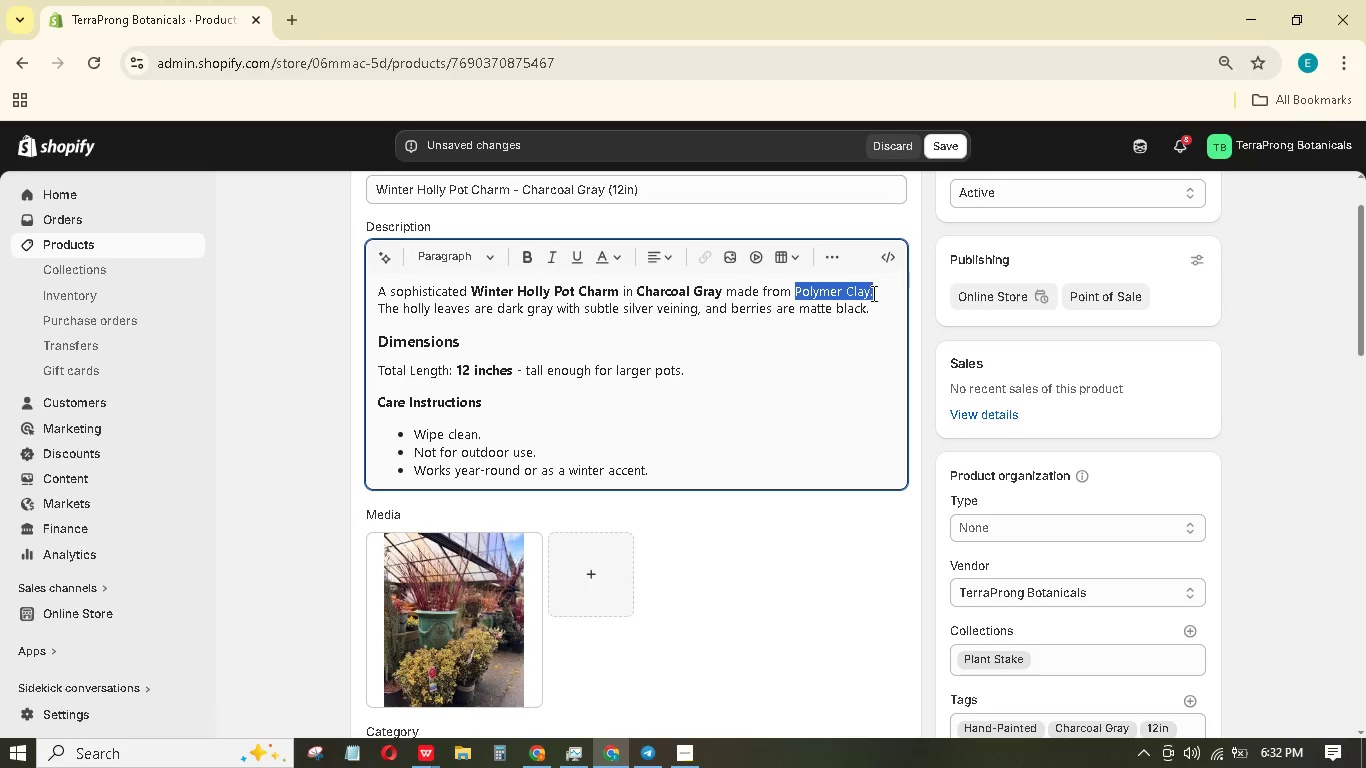 
key(Shift+ShiftLeft)
 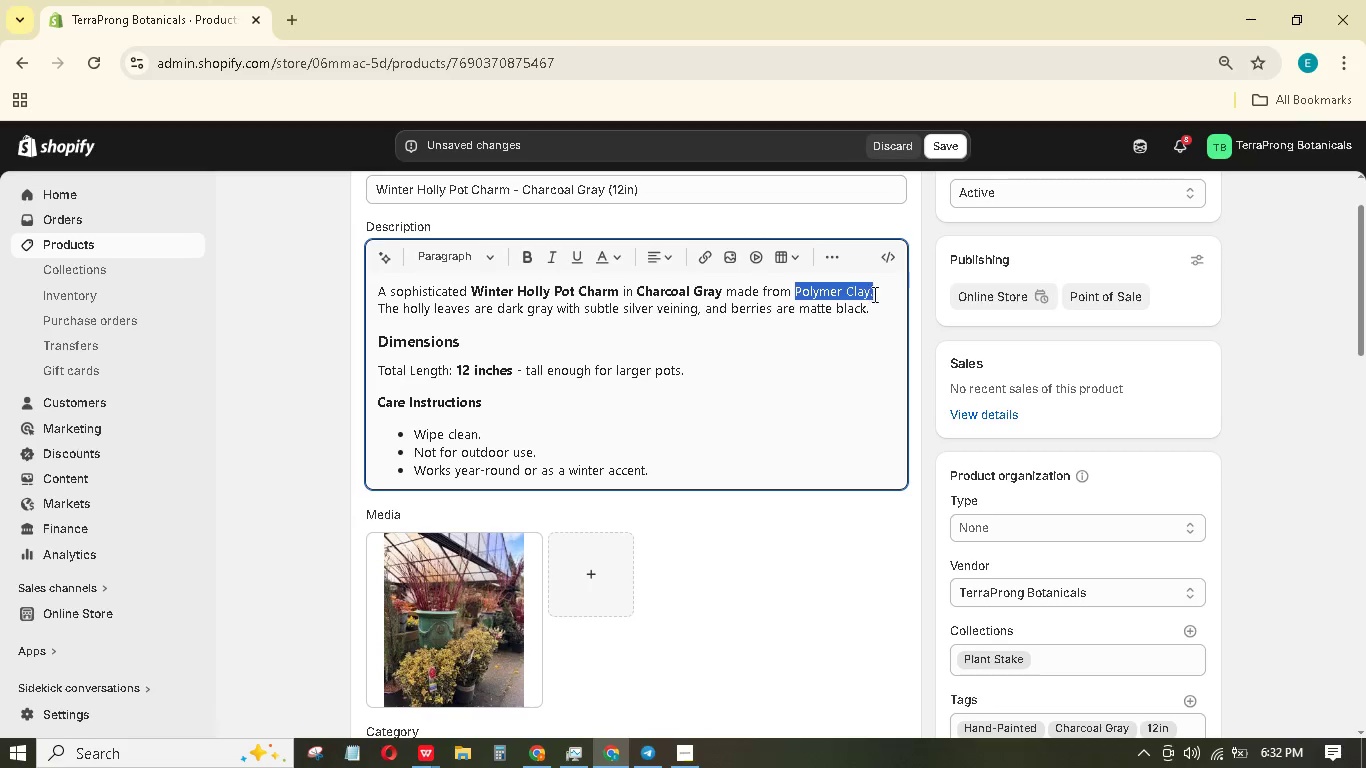 
key(Shift+ShiftLeft)
 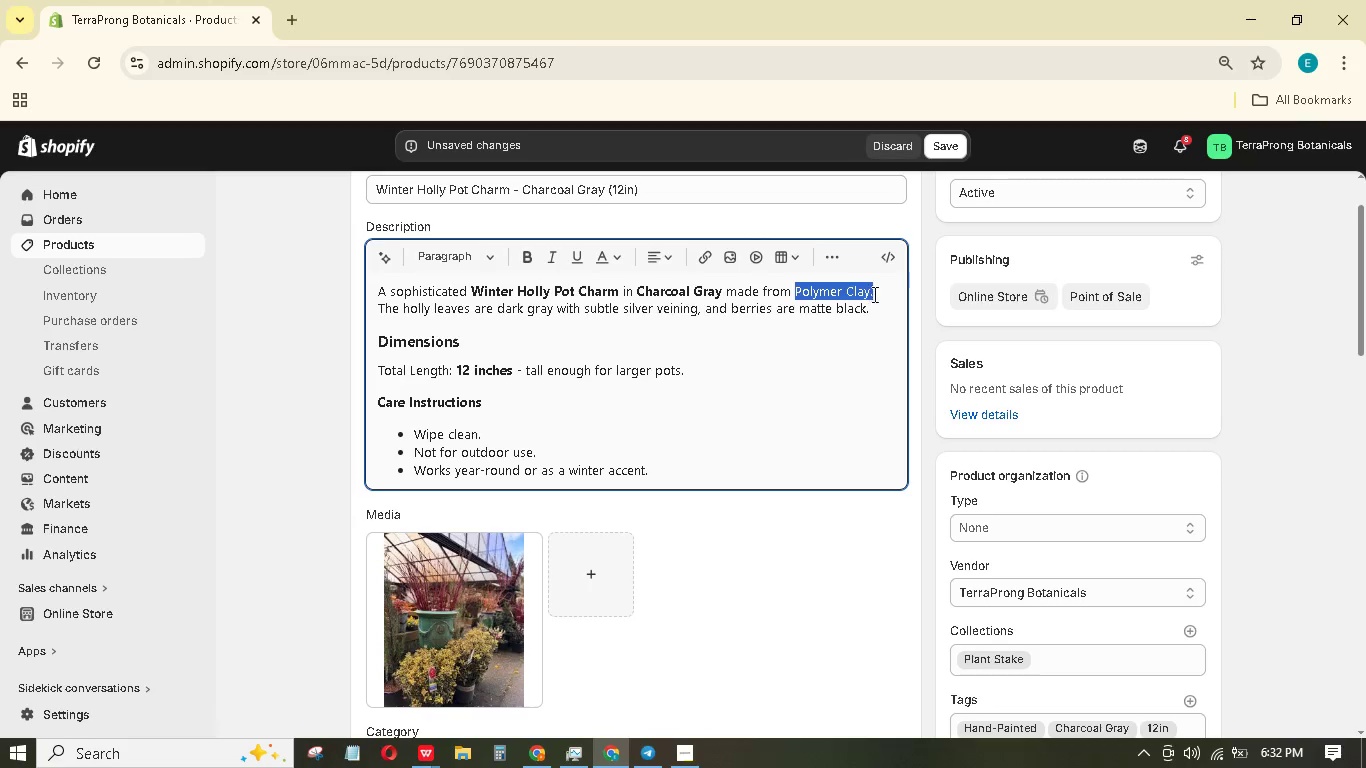 
key(Shift+ShiftLeft)
 